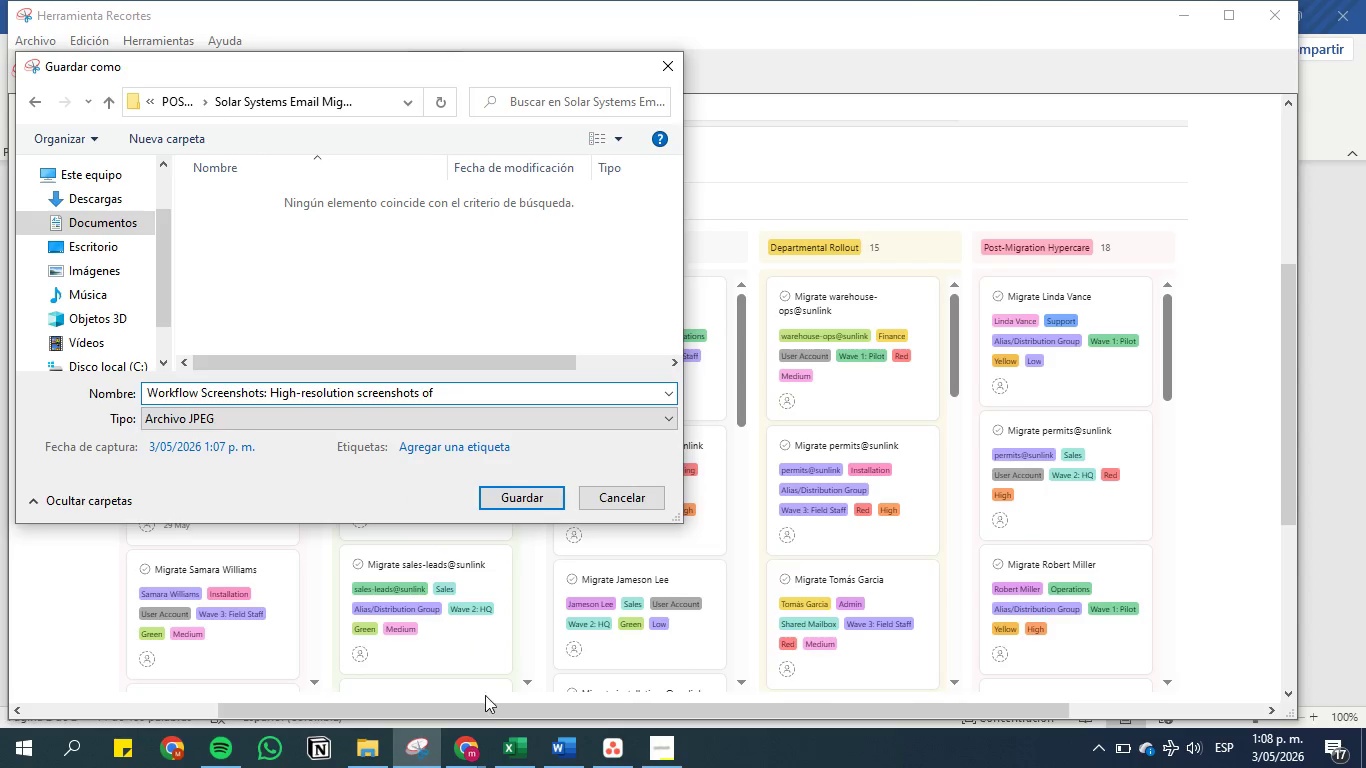 
left_click([568, 757])
 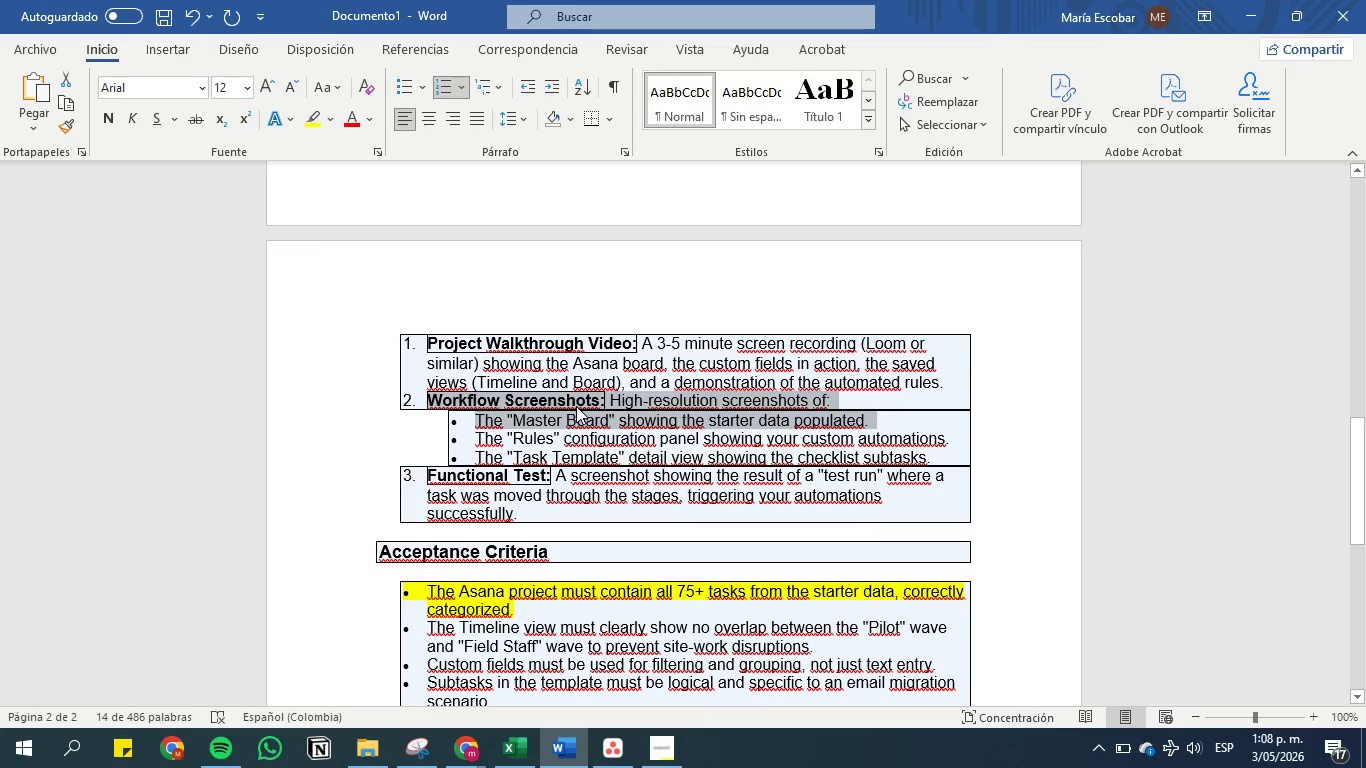 
left_click([577, 405])
 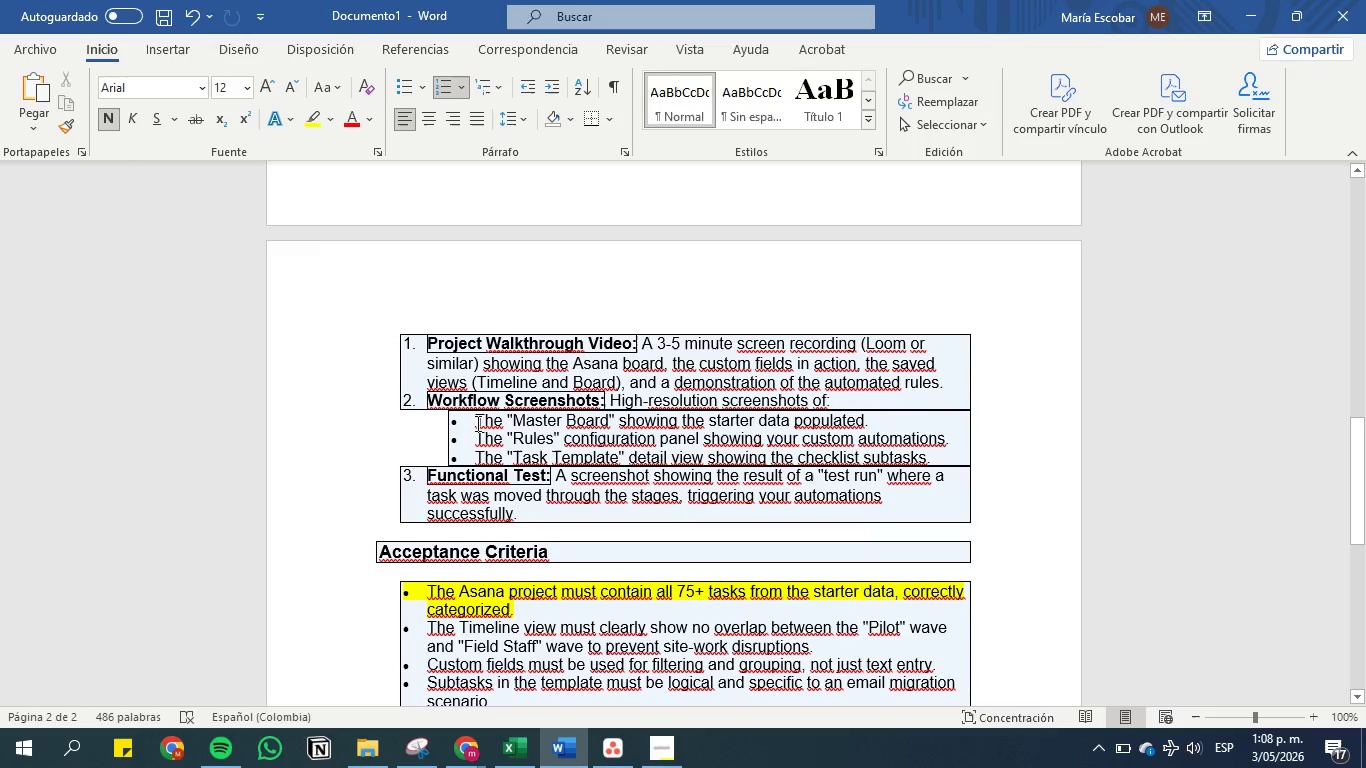 
left_click_drag(start_coordinate=[479, 423], to_coordinate=[914, 421])
 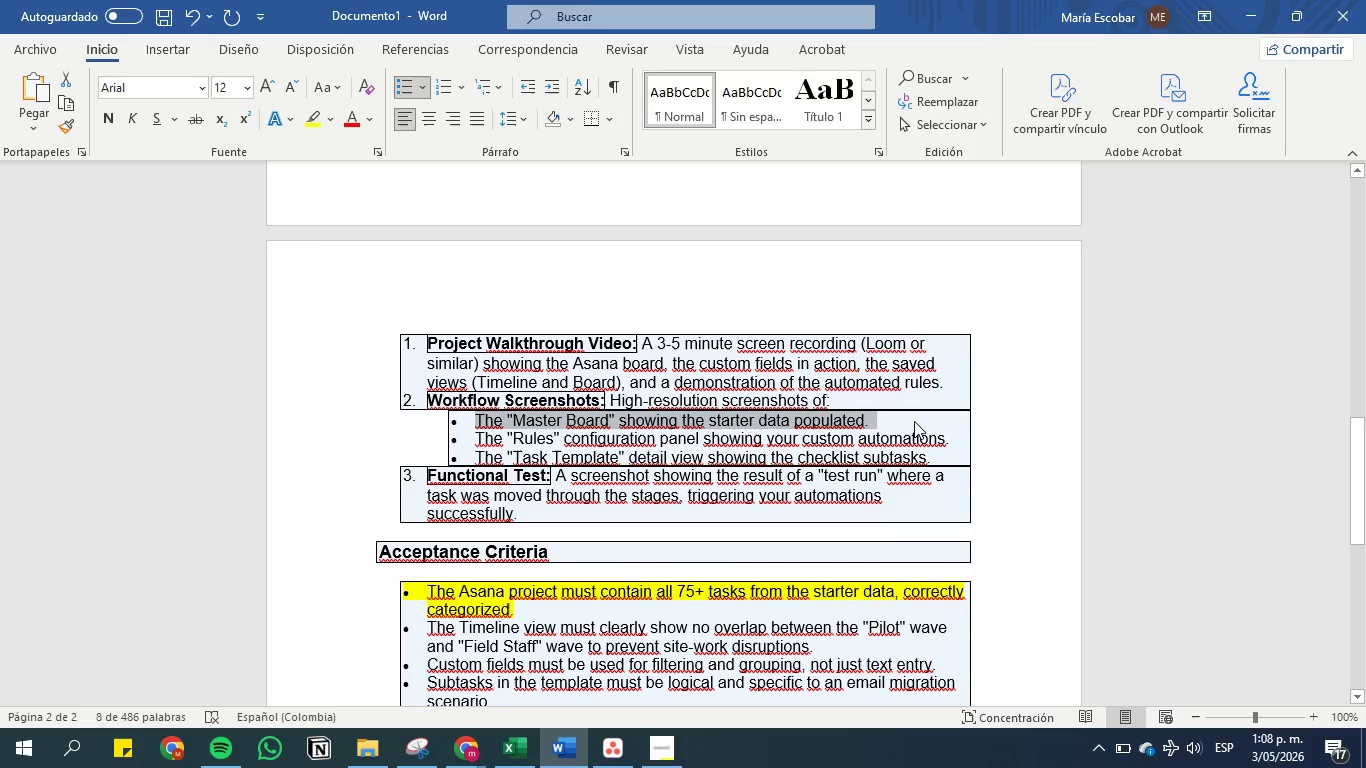 
key(Control+C)
 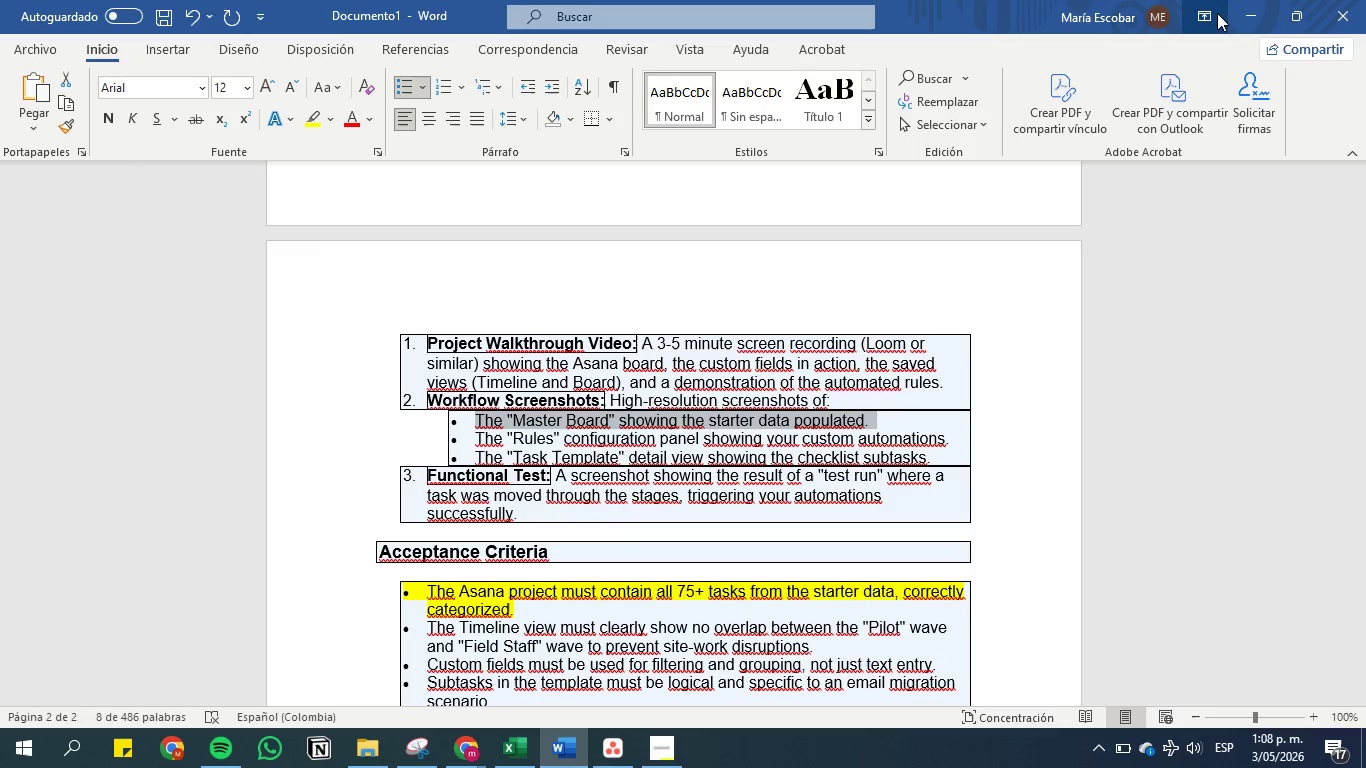 
left_click([1246, 13])
 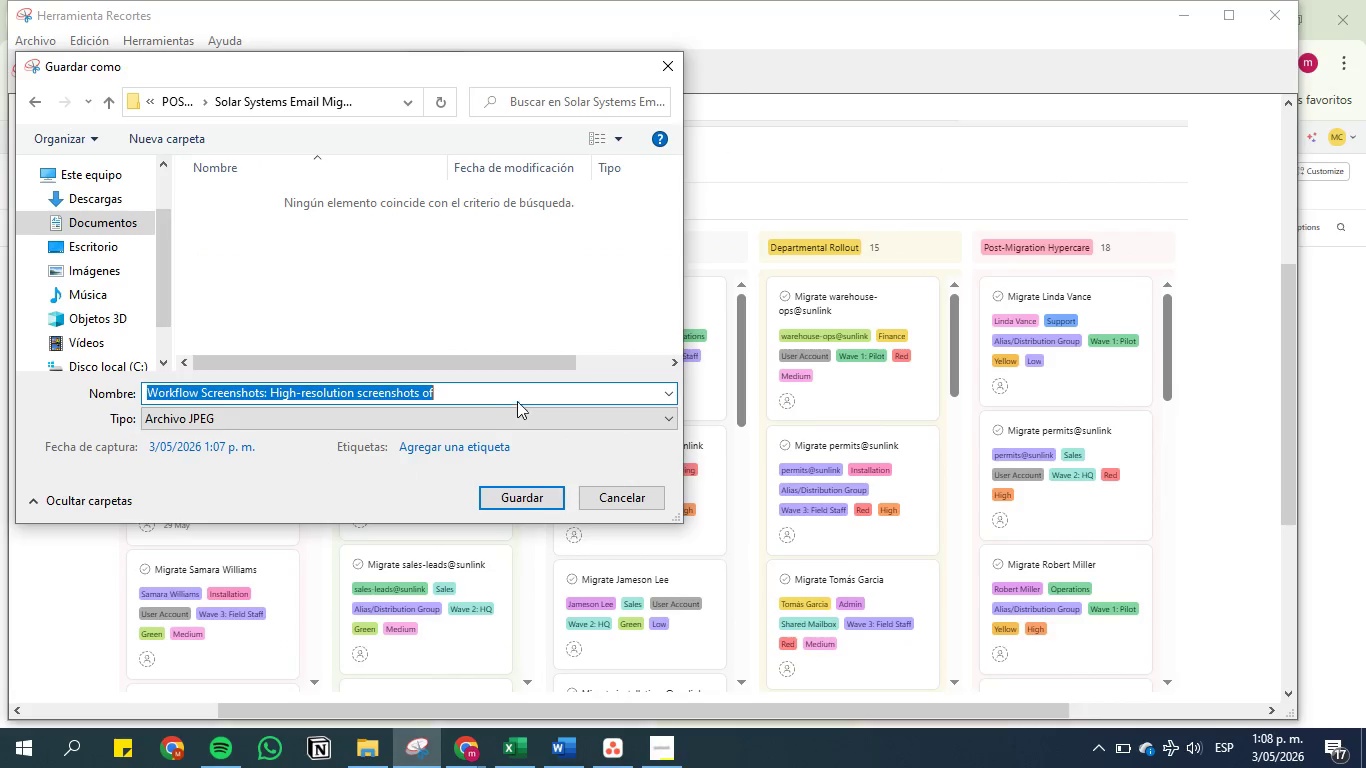 
left_click([517, 395])
 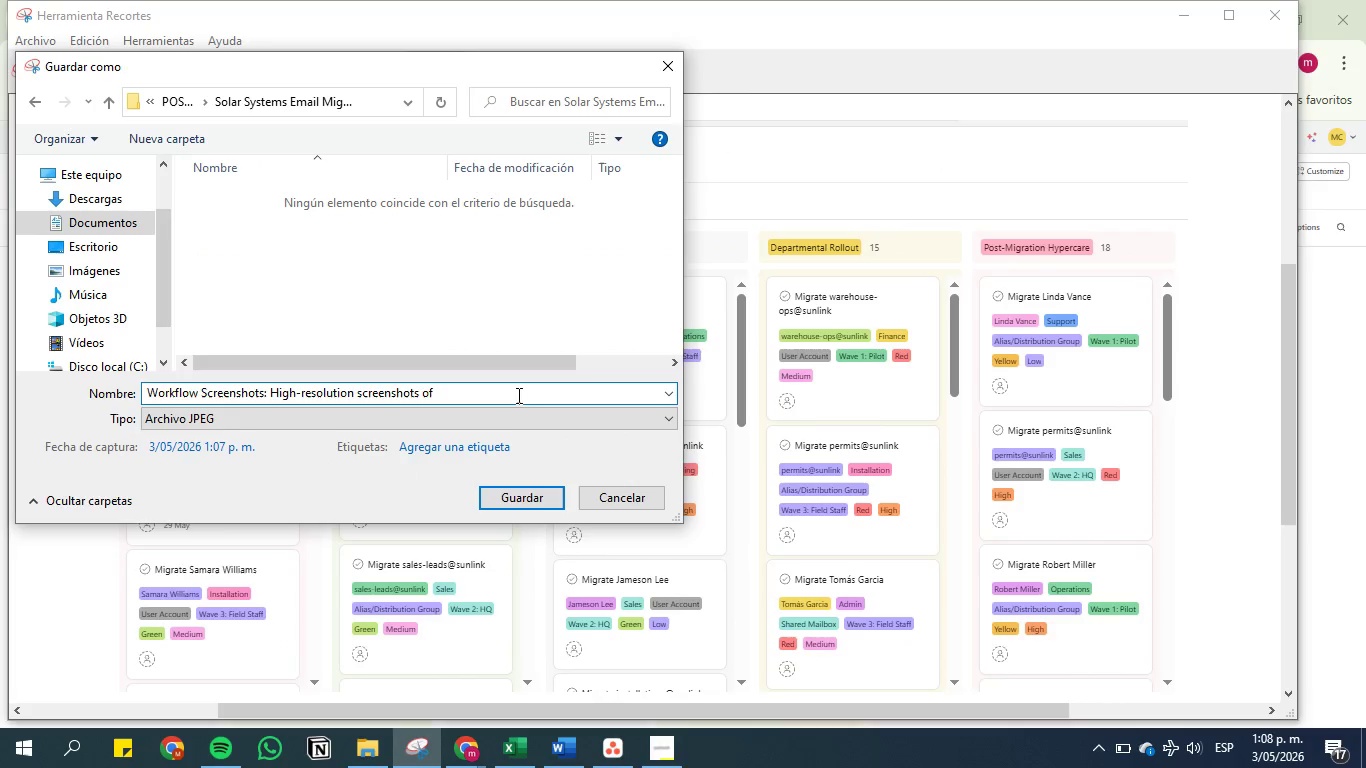 
key(Space)
 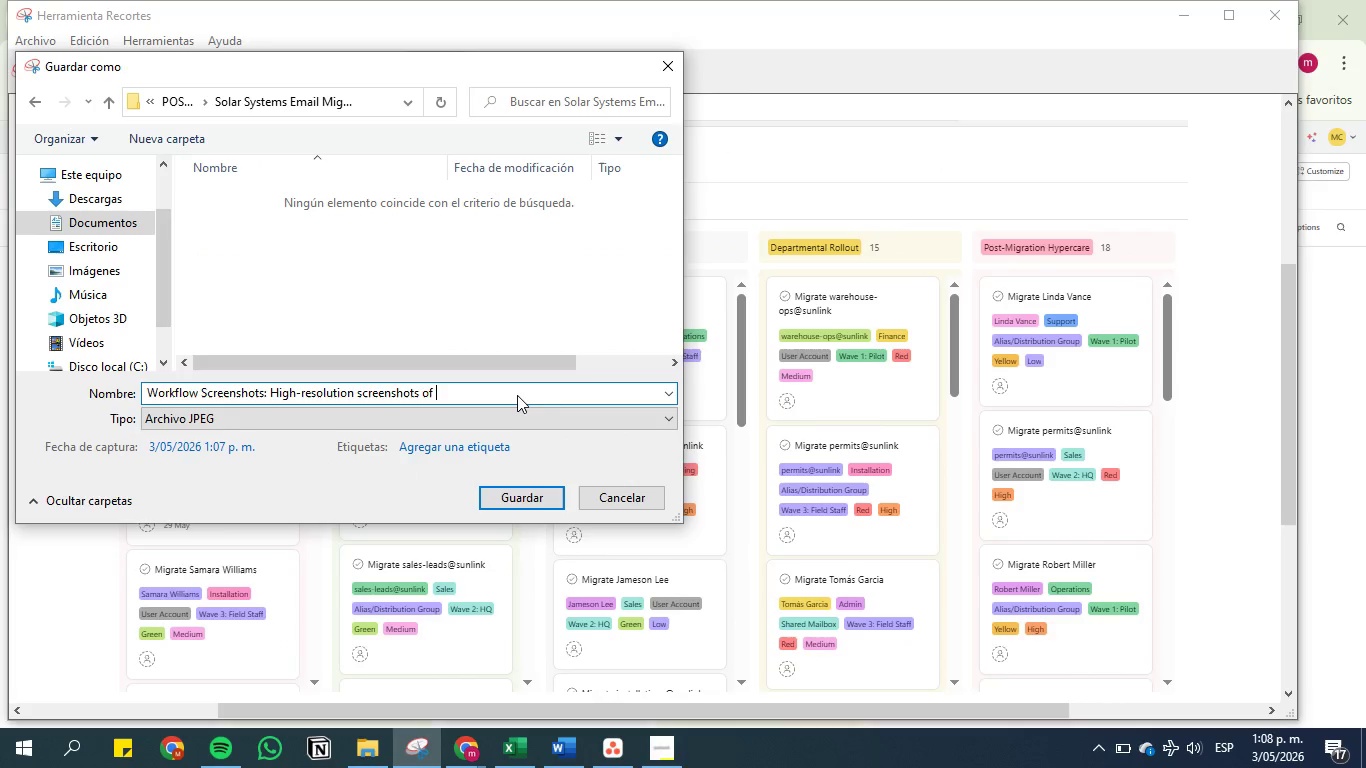 
key(Control+V)
 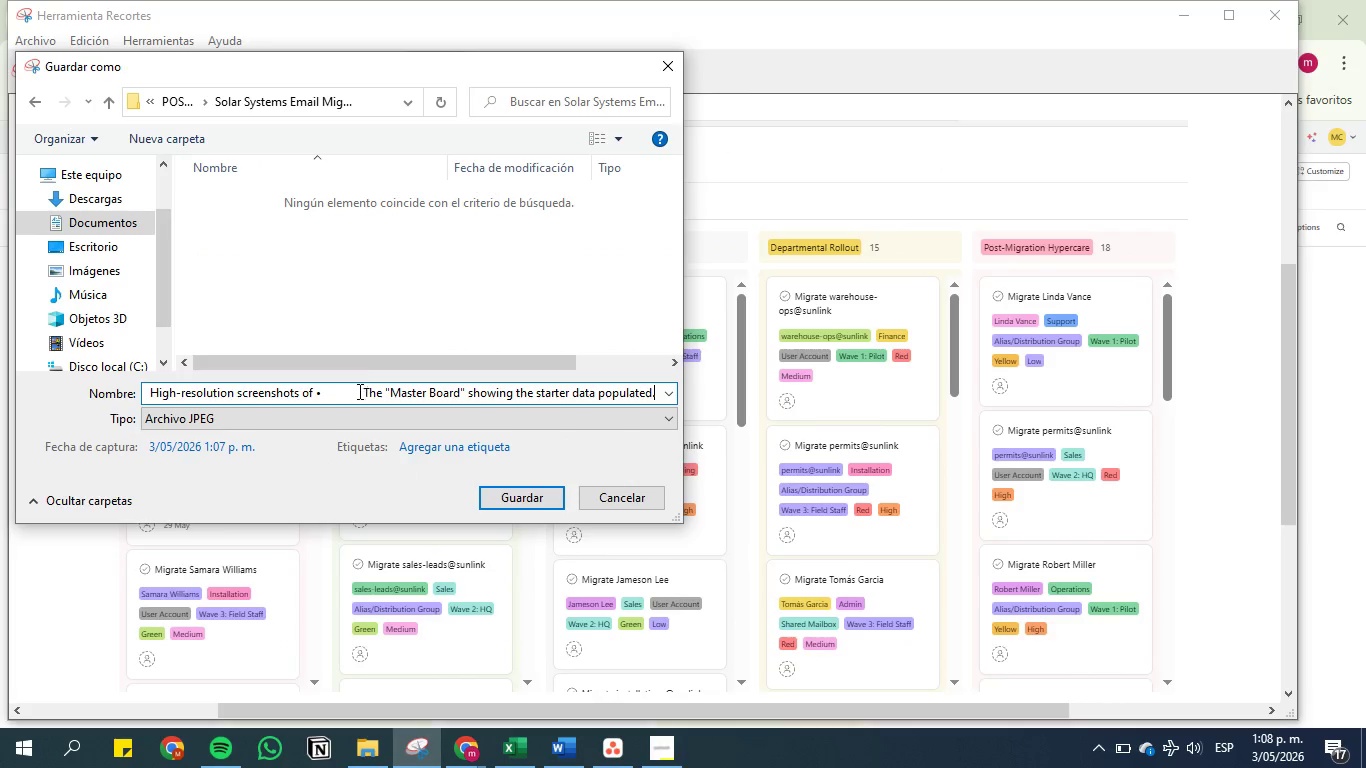 
left_click([367, 390])
 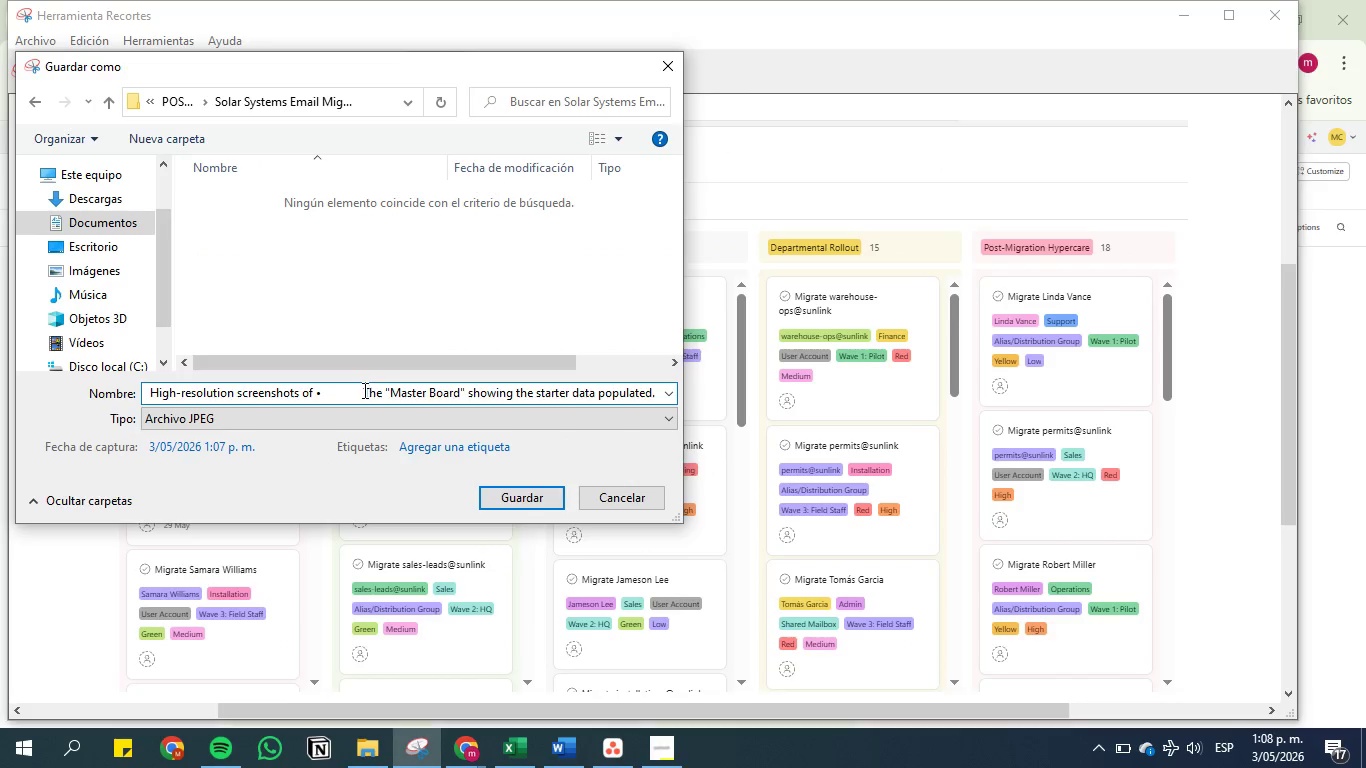 
left_click([363, 390])
 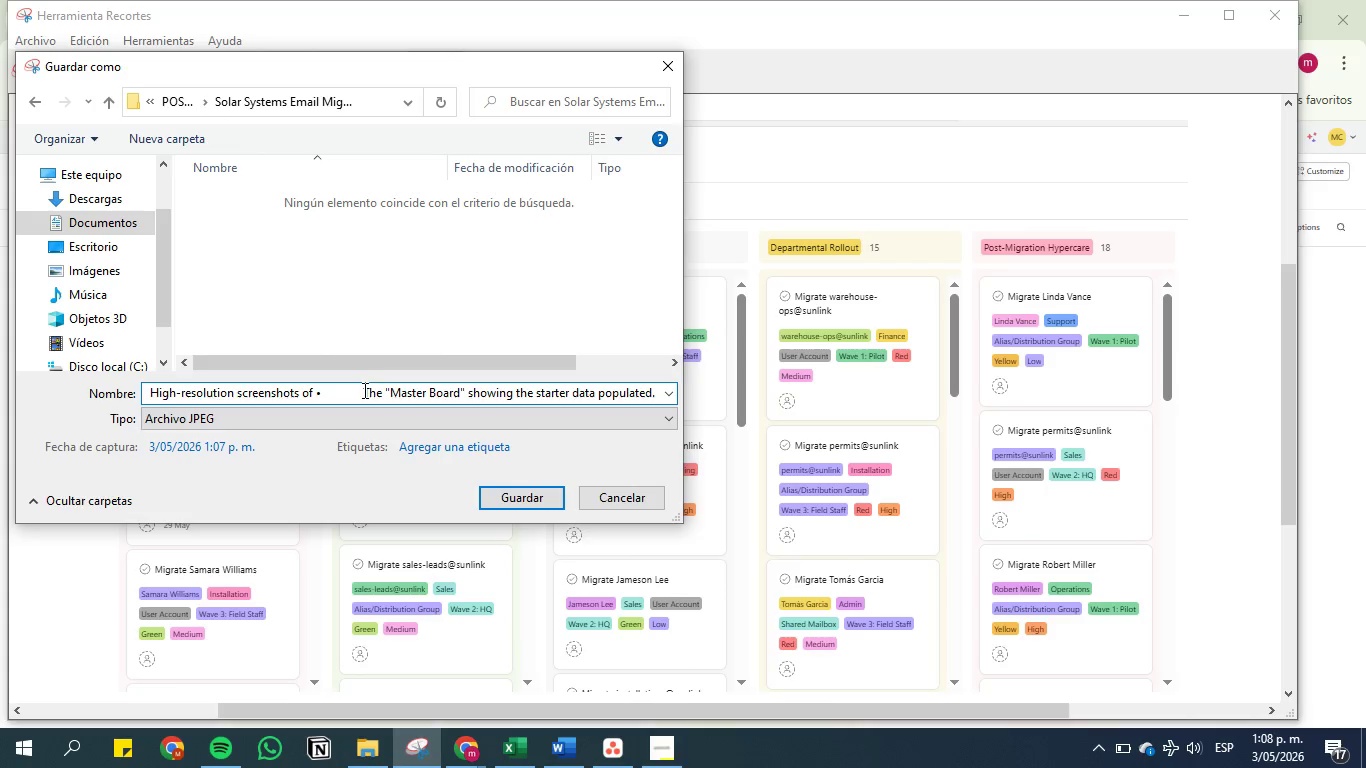 
key(Backspace)
 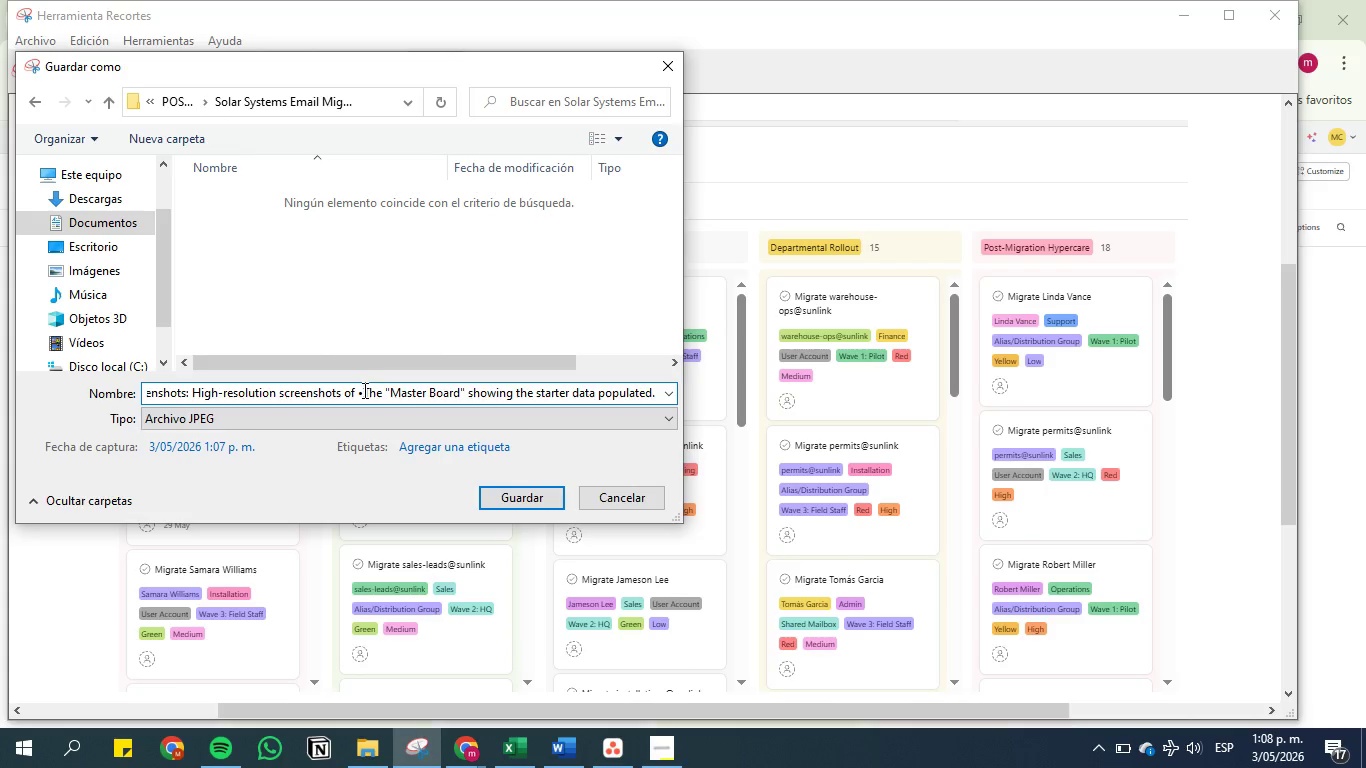 
key(Backspace)
 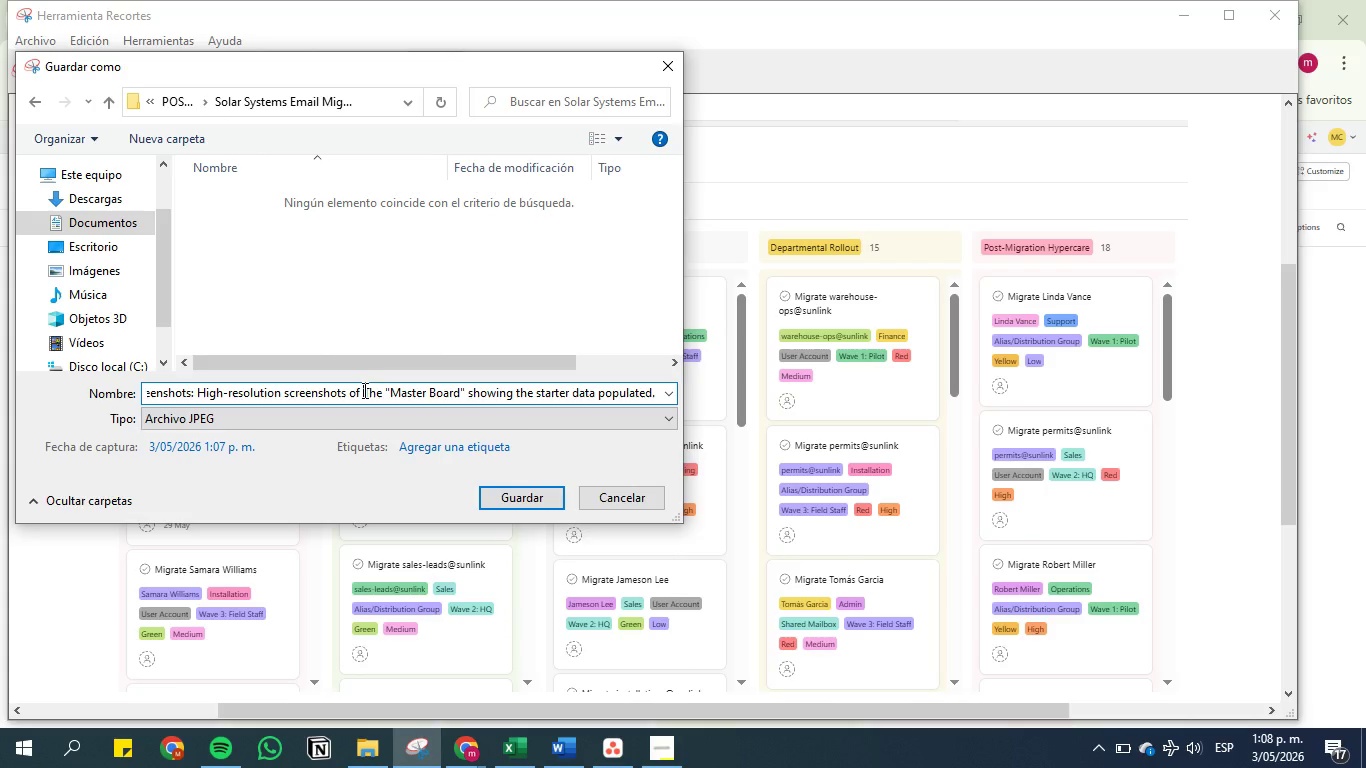 
key(Space)
 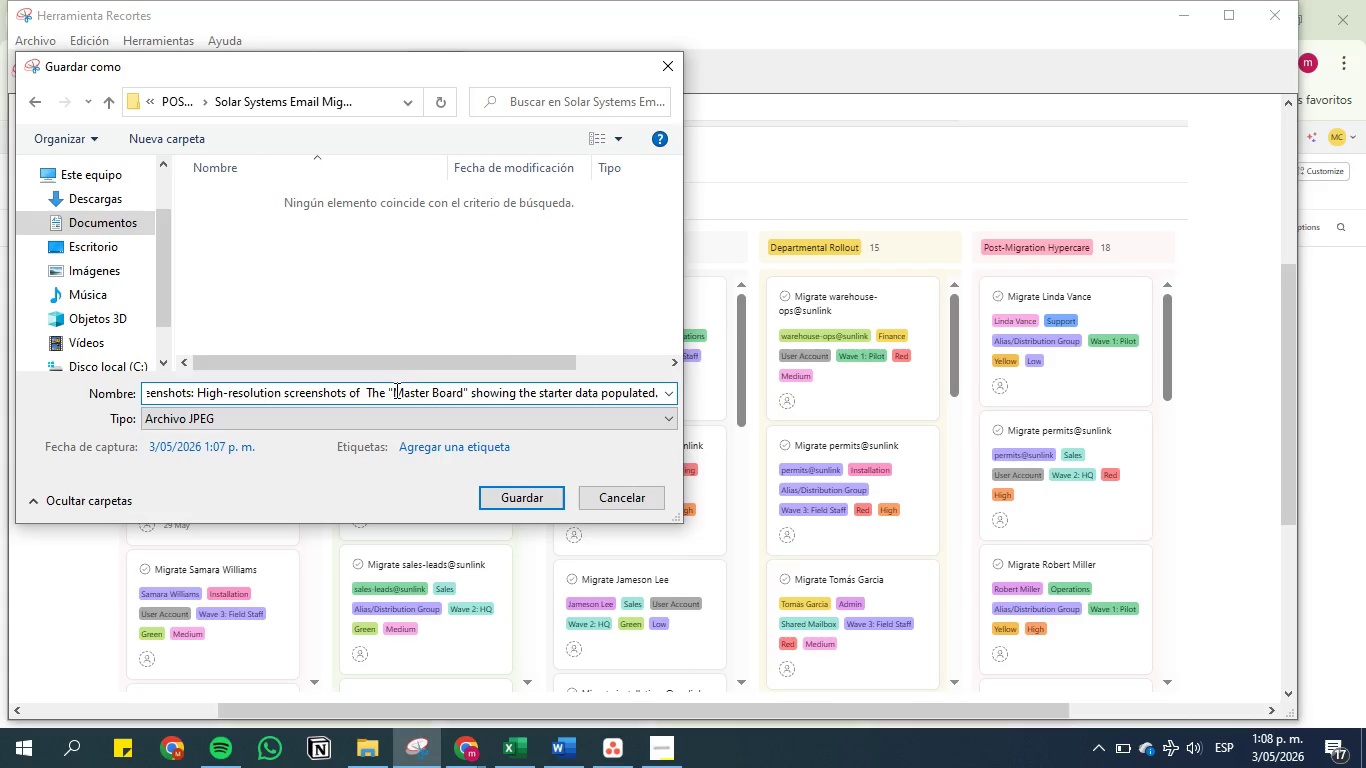 
left_click([394, 390])
 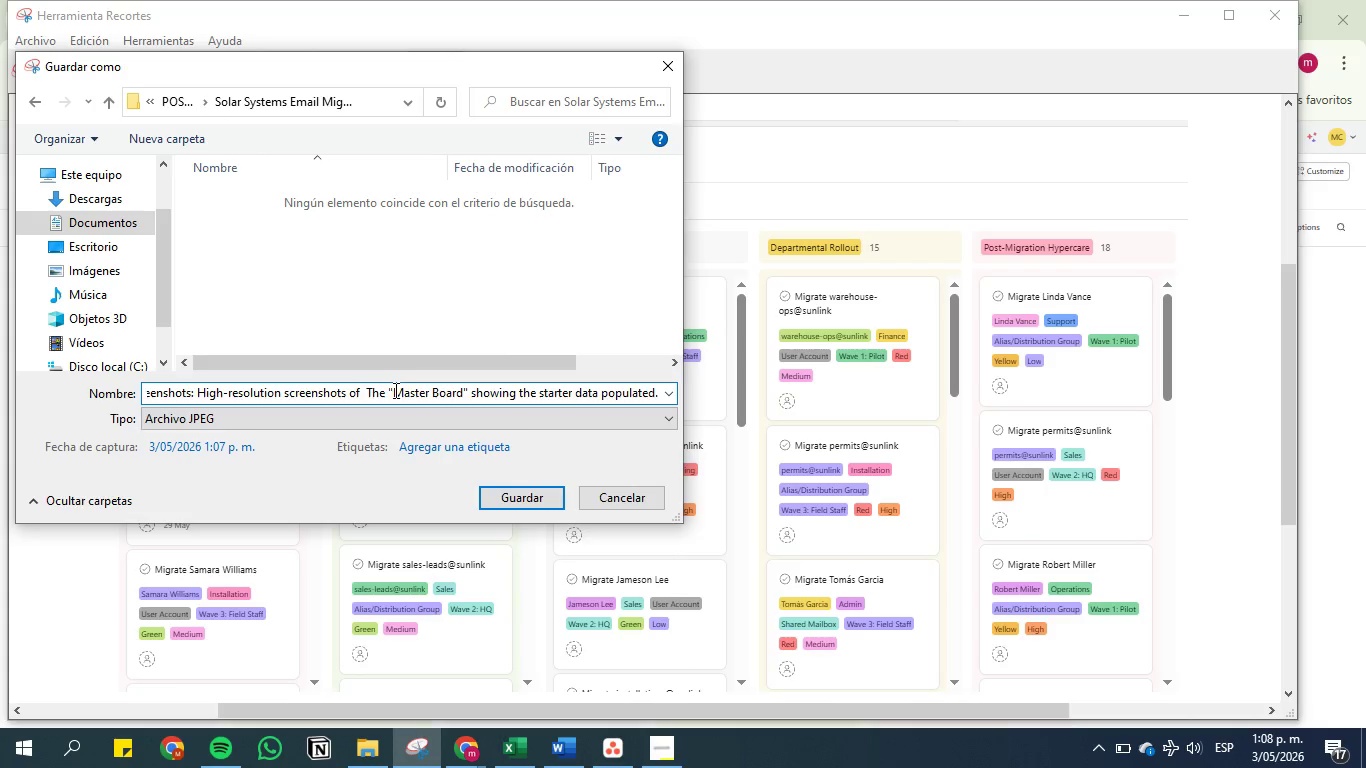 
key(Backspace)
 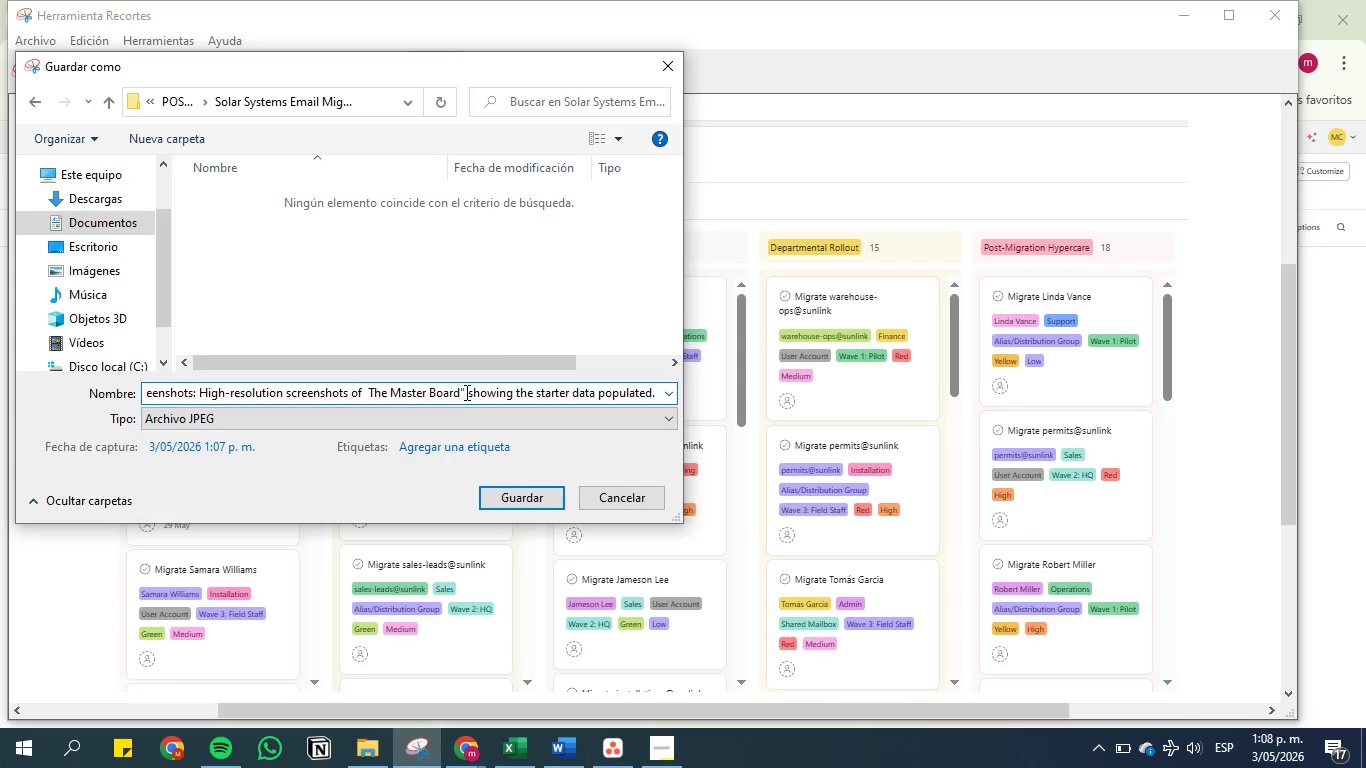 
left_click([465, 392])
 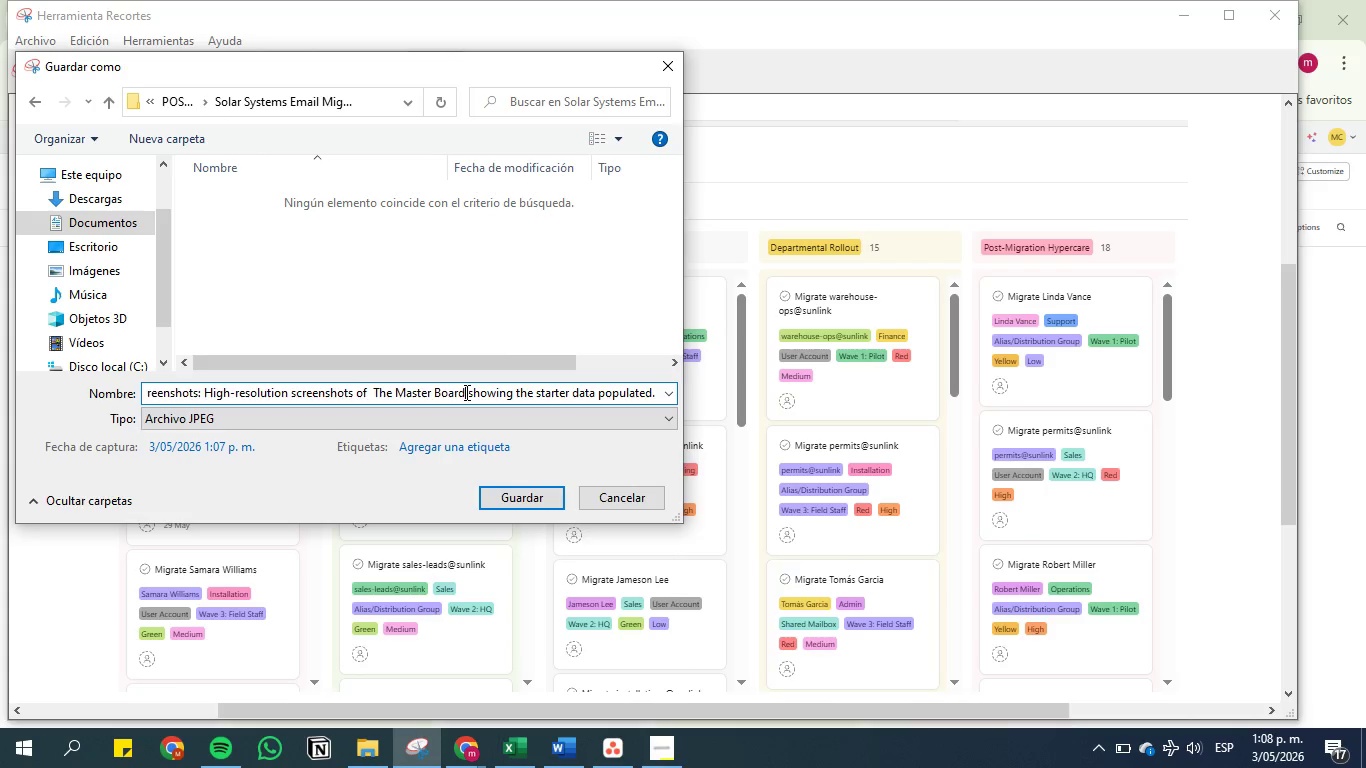 
key(Backspace)
 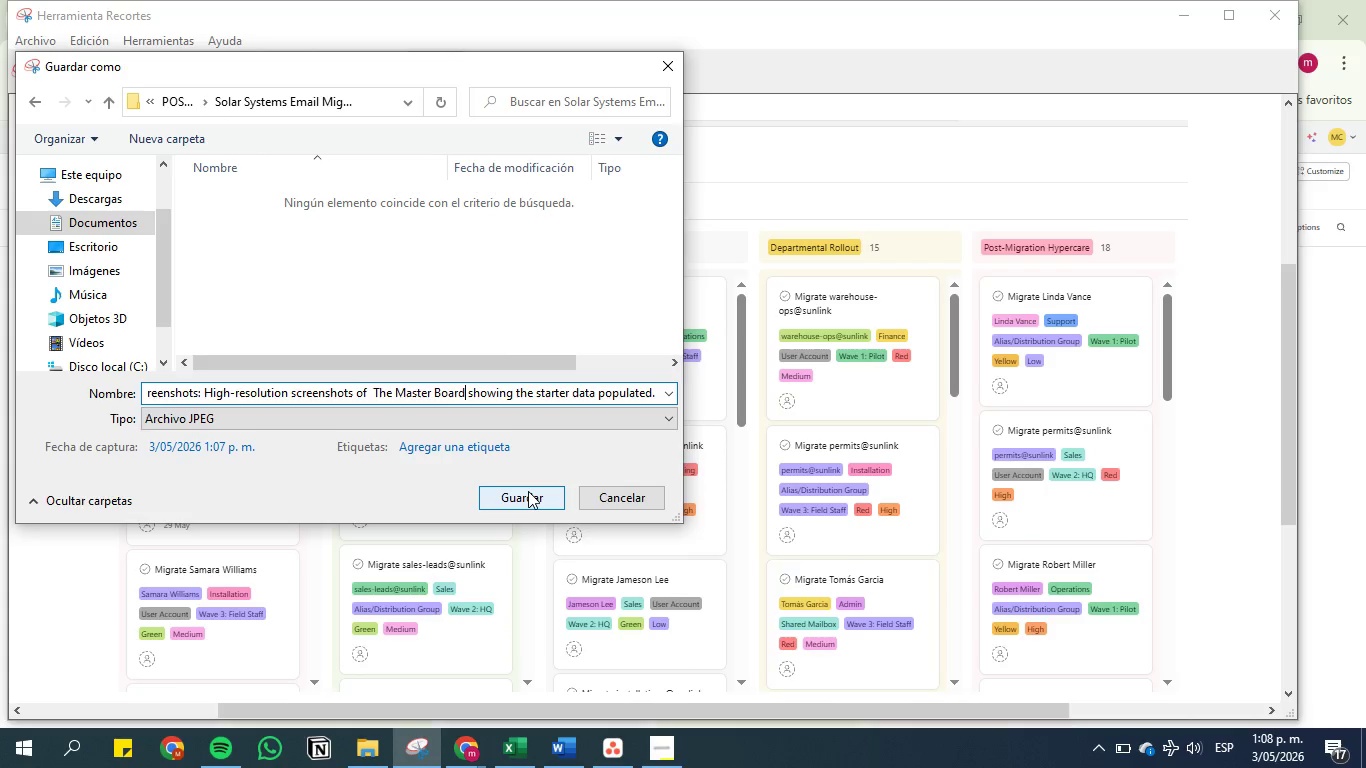 
left_click([528, 491])
 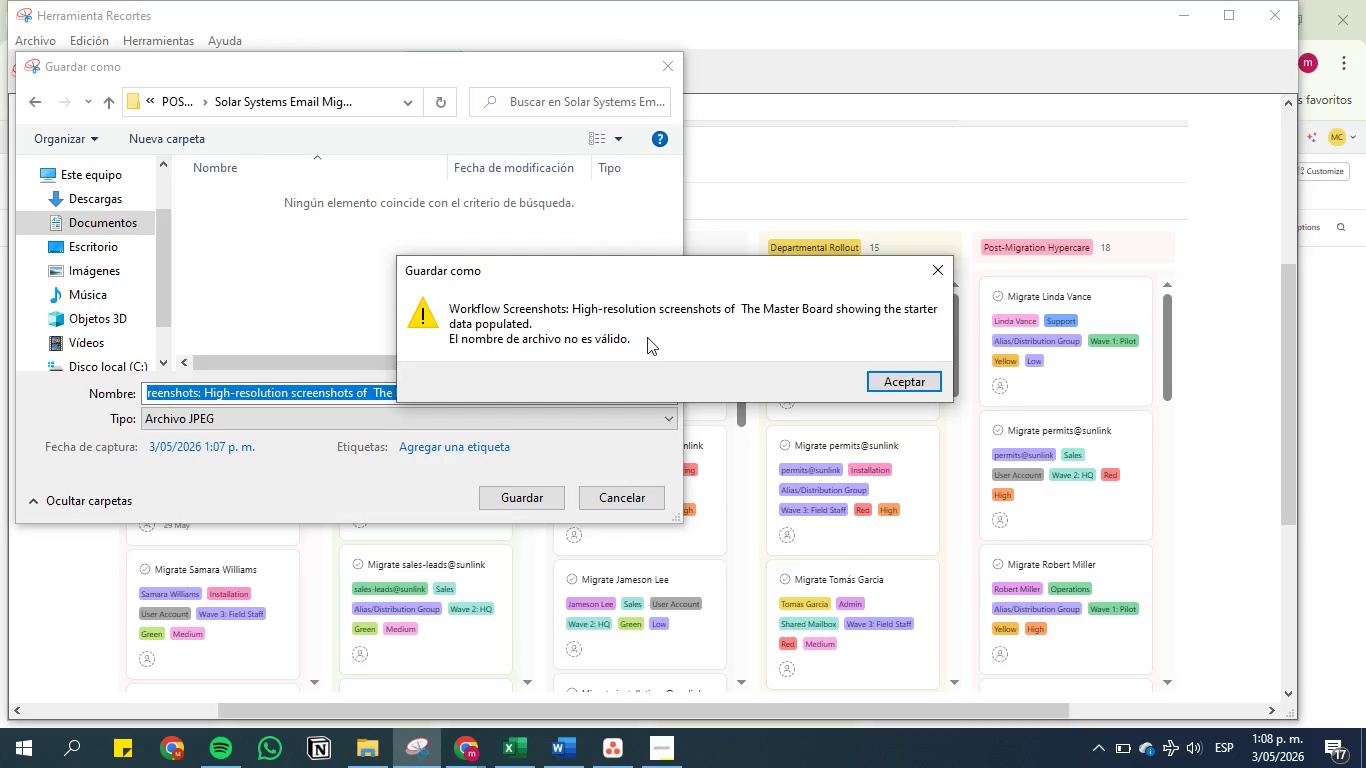 
left_click([943, 272])
 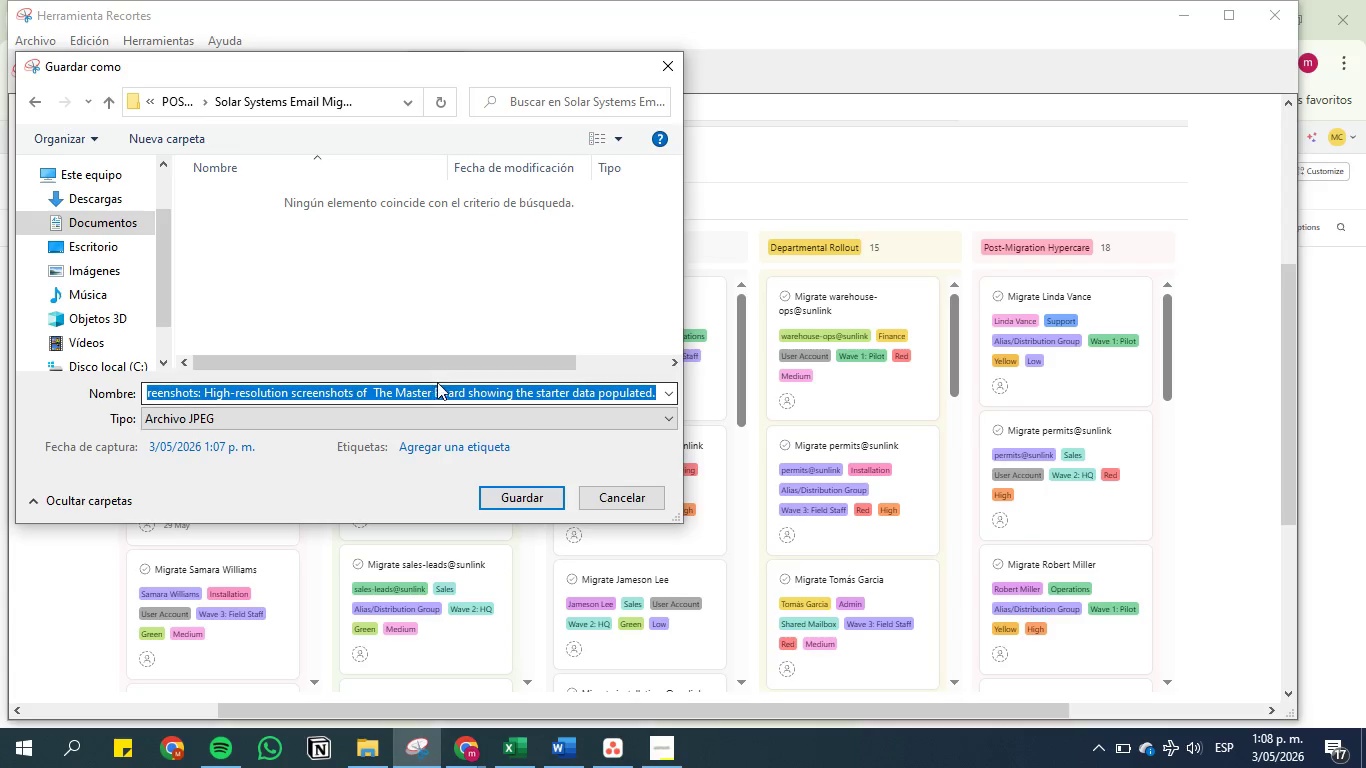 
left_click([438, 391])
 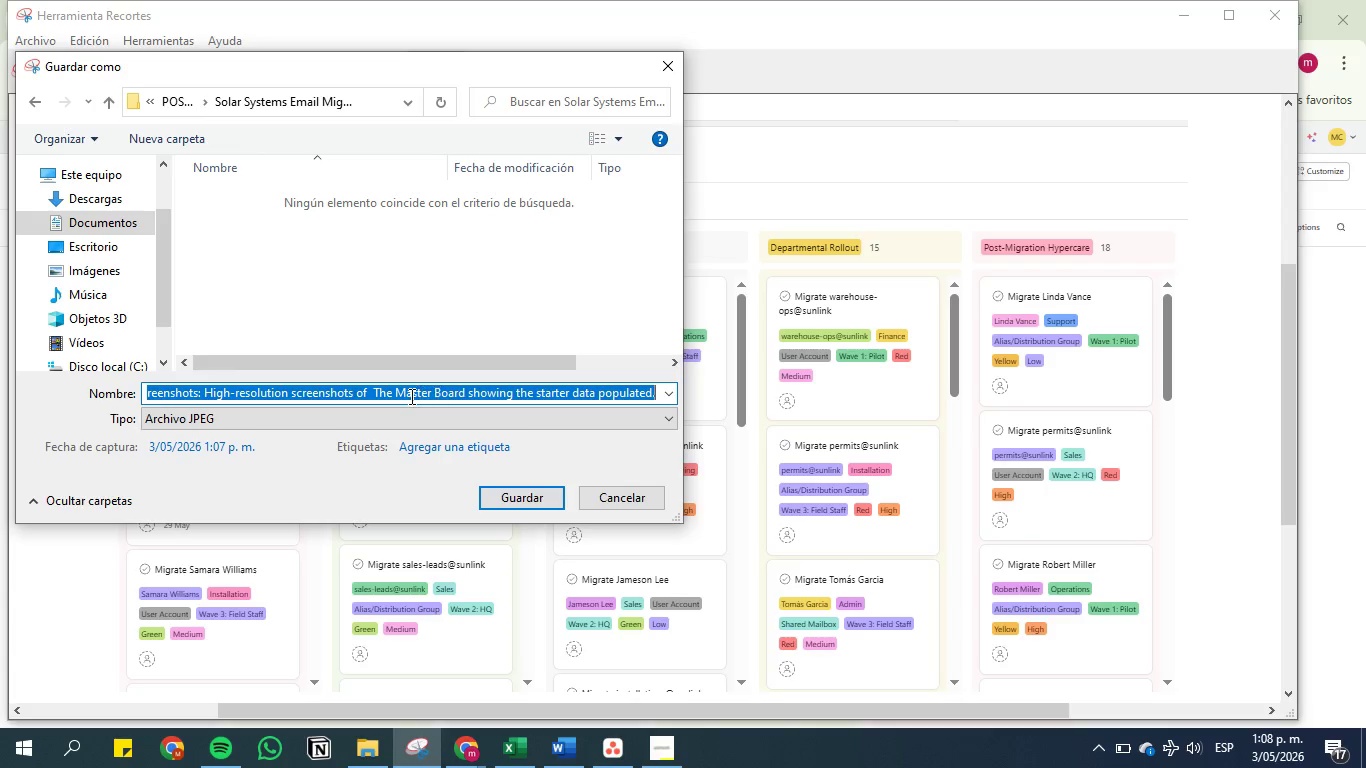 
left_click([410, 396])
 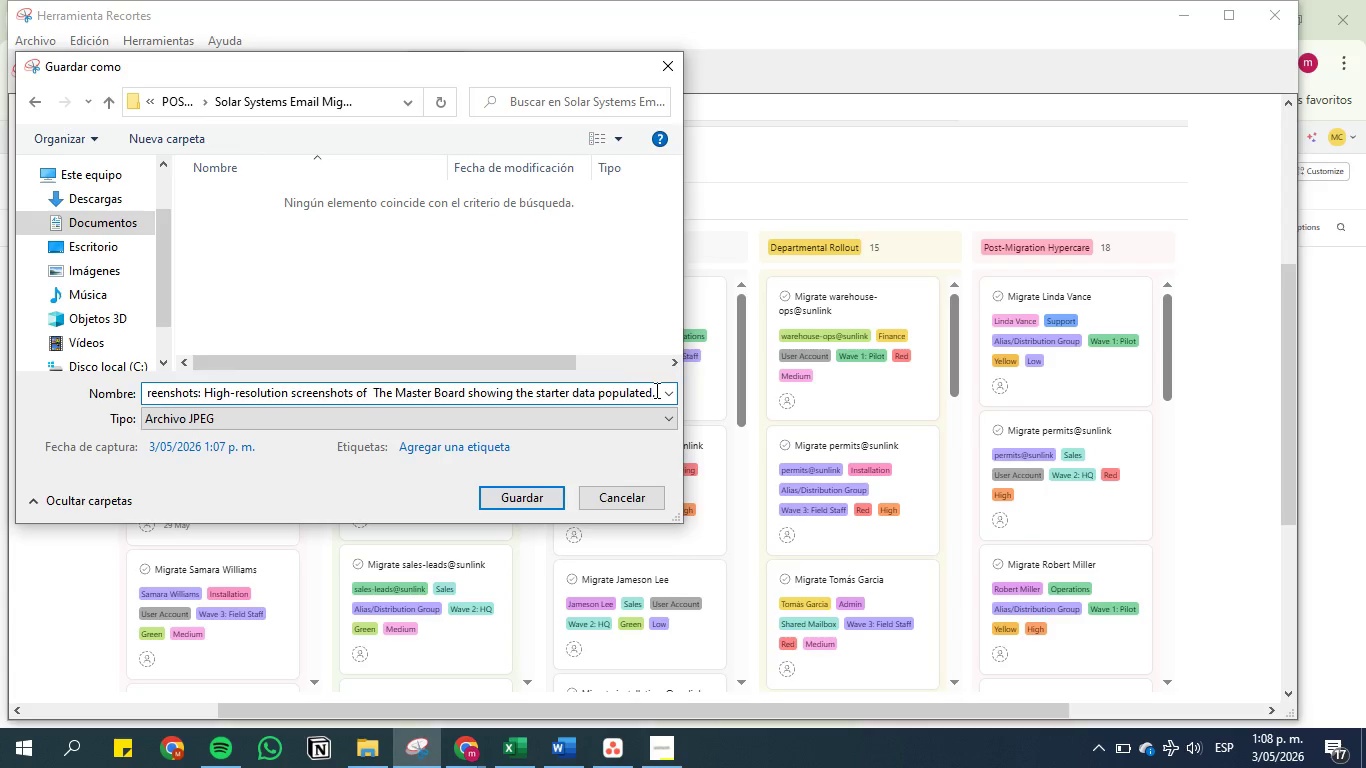 
left_click([655, 390])
 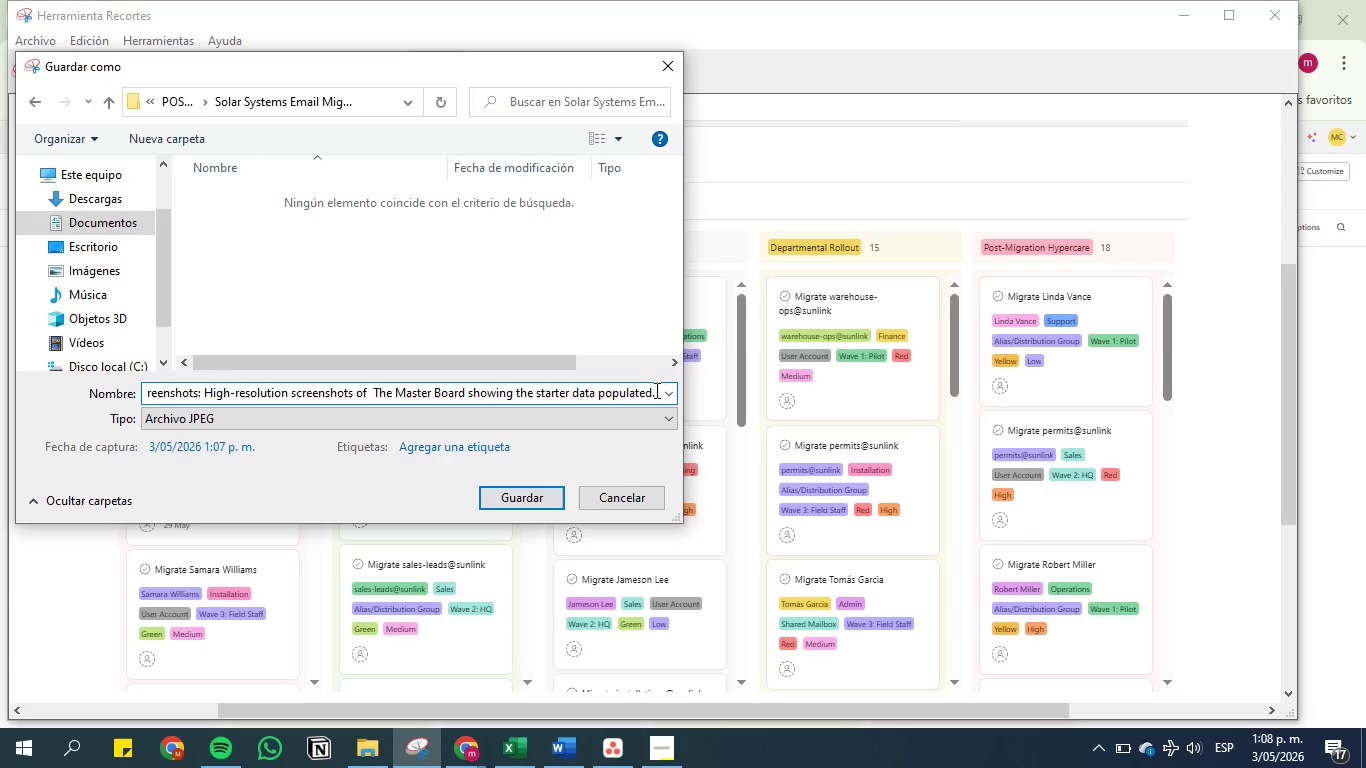 
key(Backspace)
 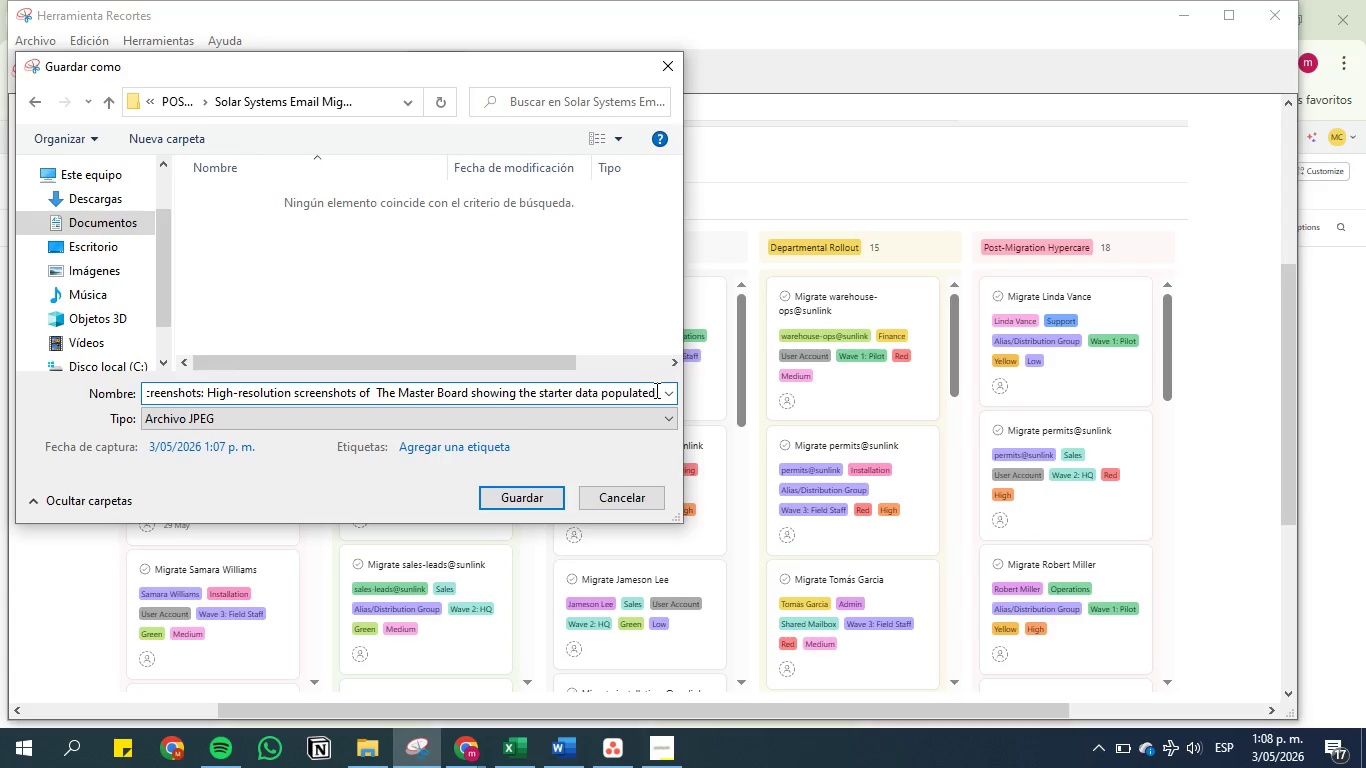 
hold_key(key=ArrowLeft, duration=1.51)
 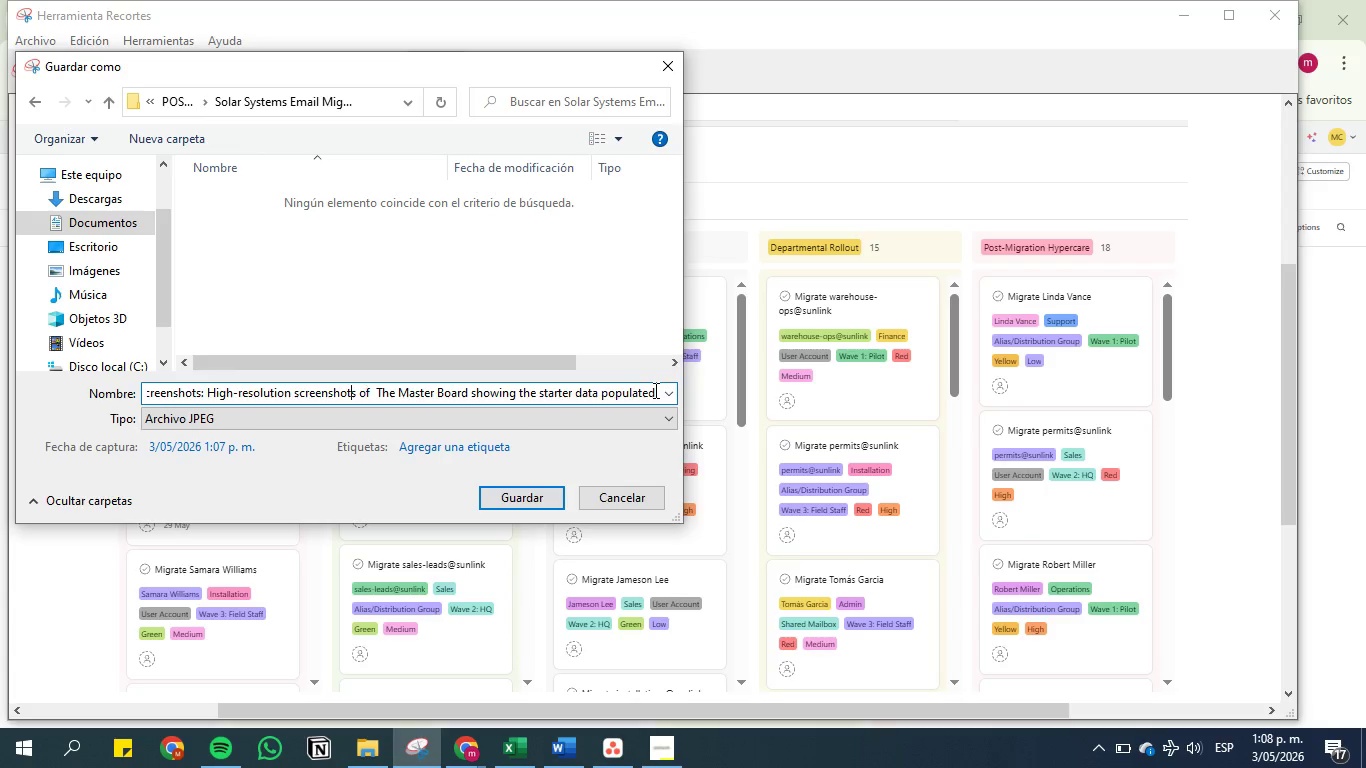 
hold_key(key=ArrowLeft, duration=1.06)
 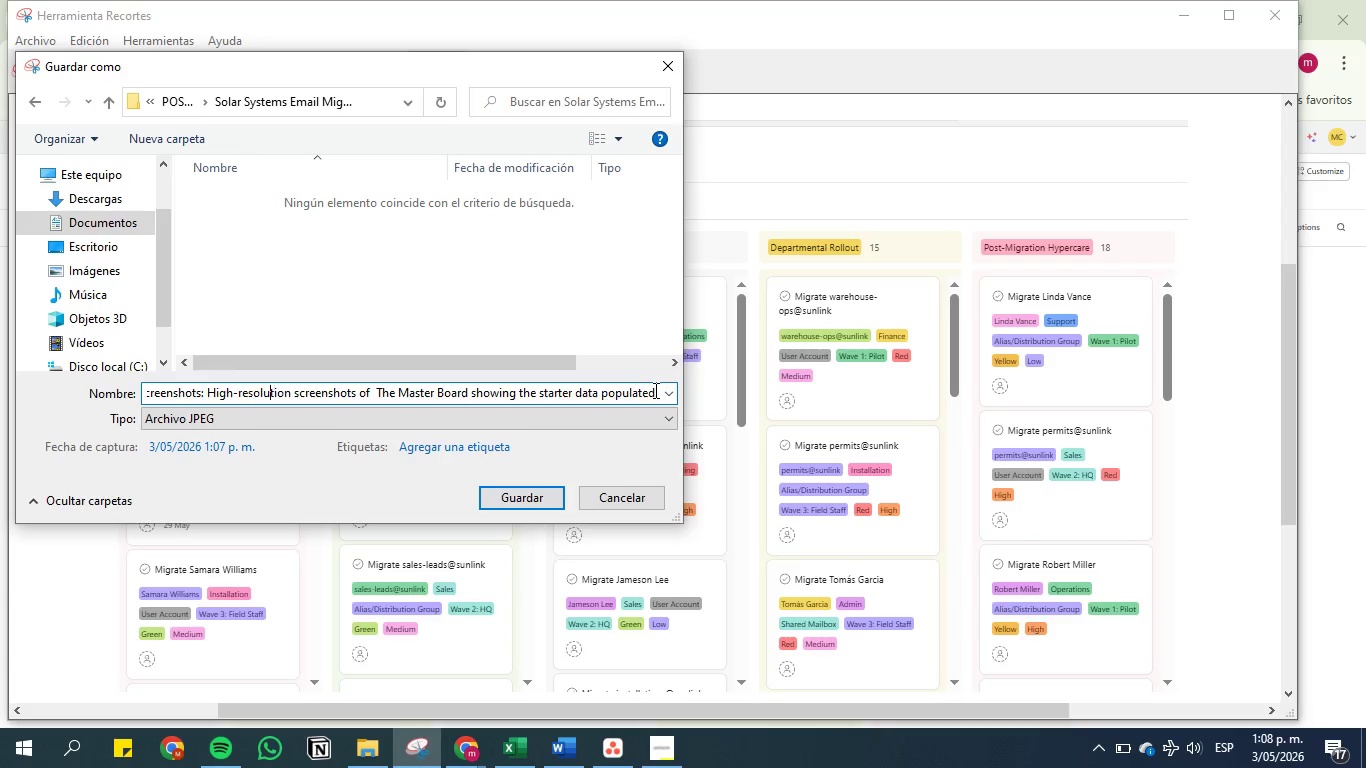 
key(ArrowLeft)
 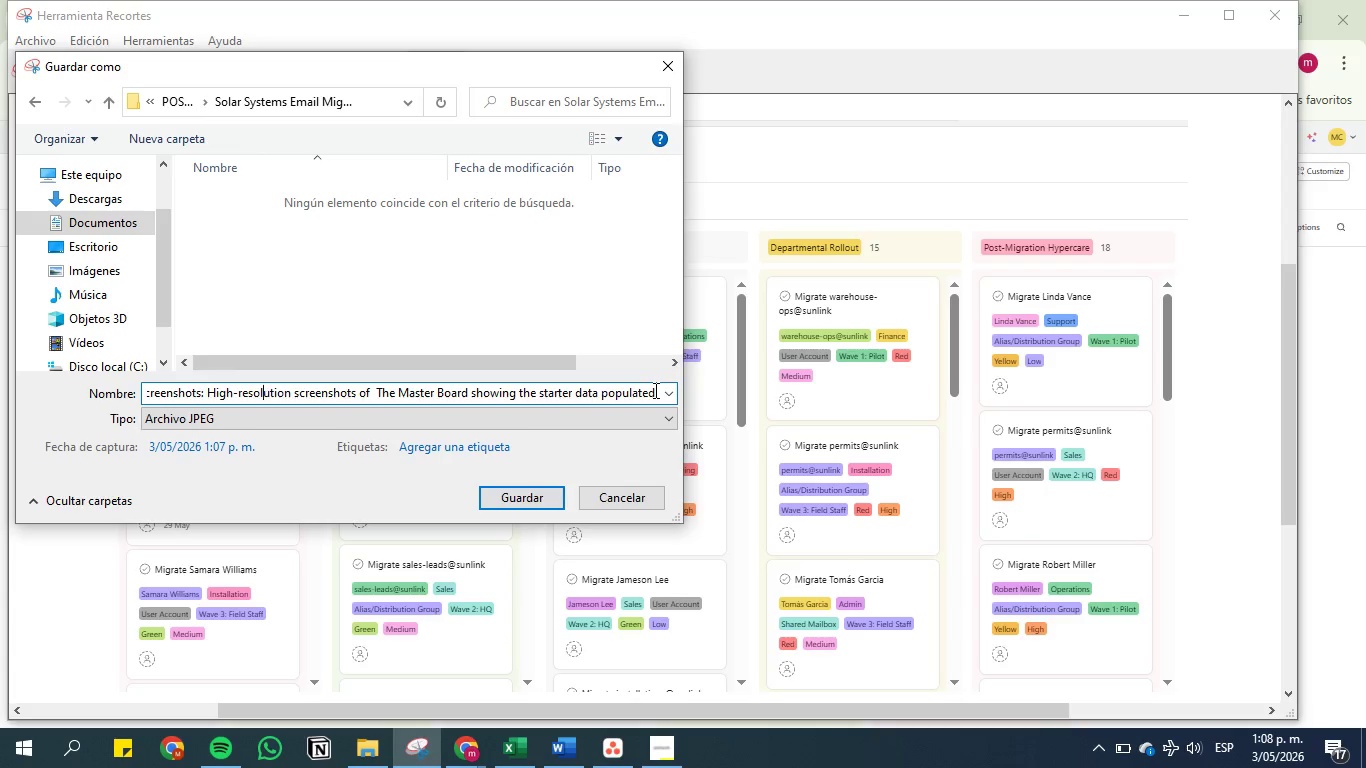 
key(ArrowLeft)
 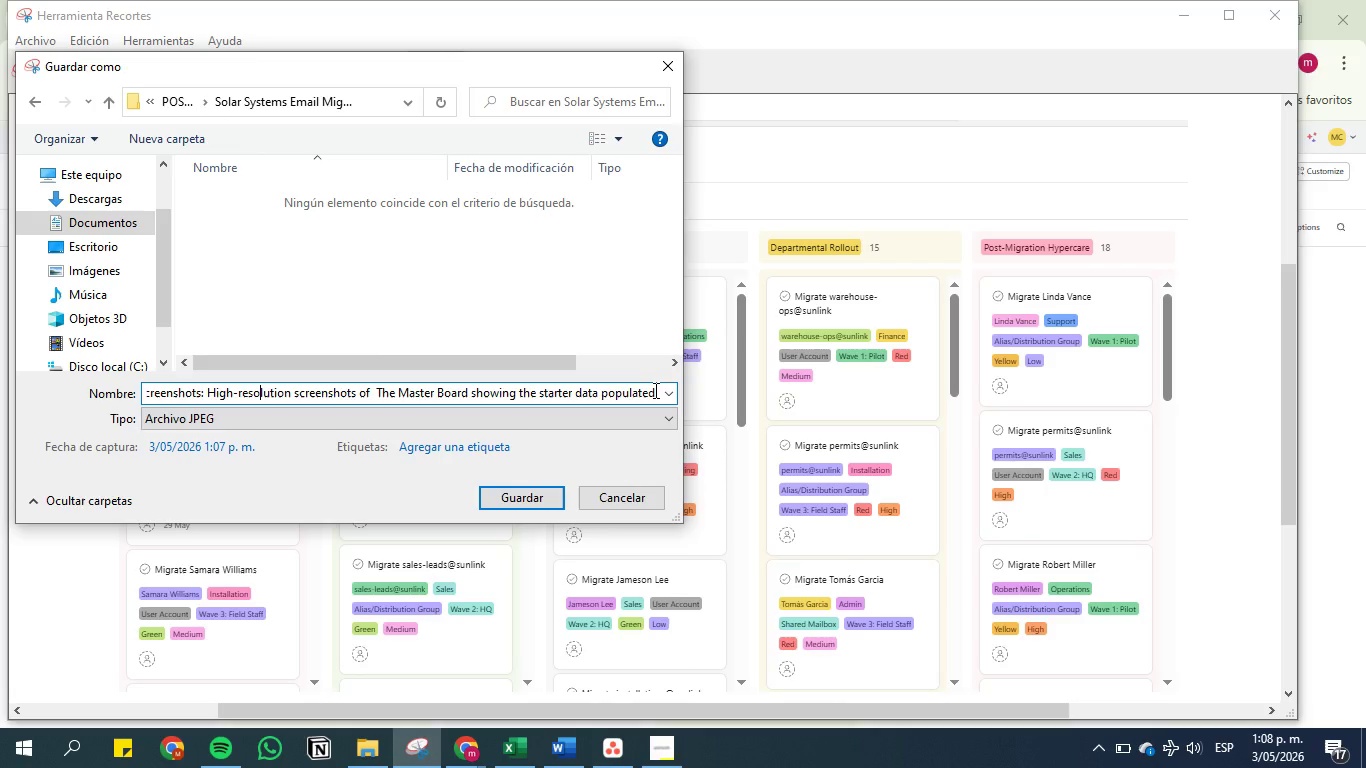 
key(ArrowLeft)
 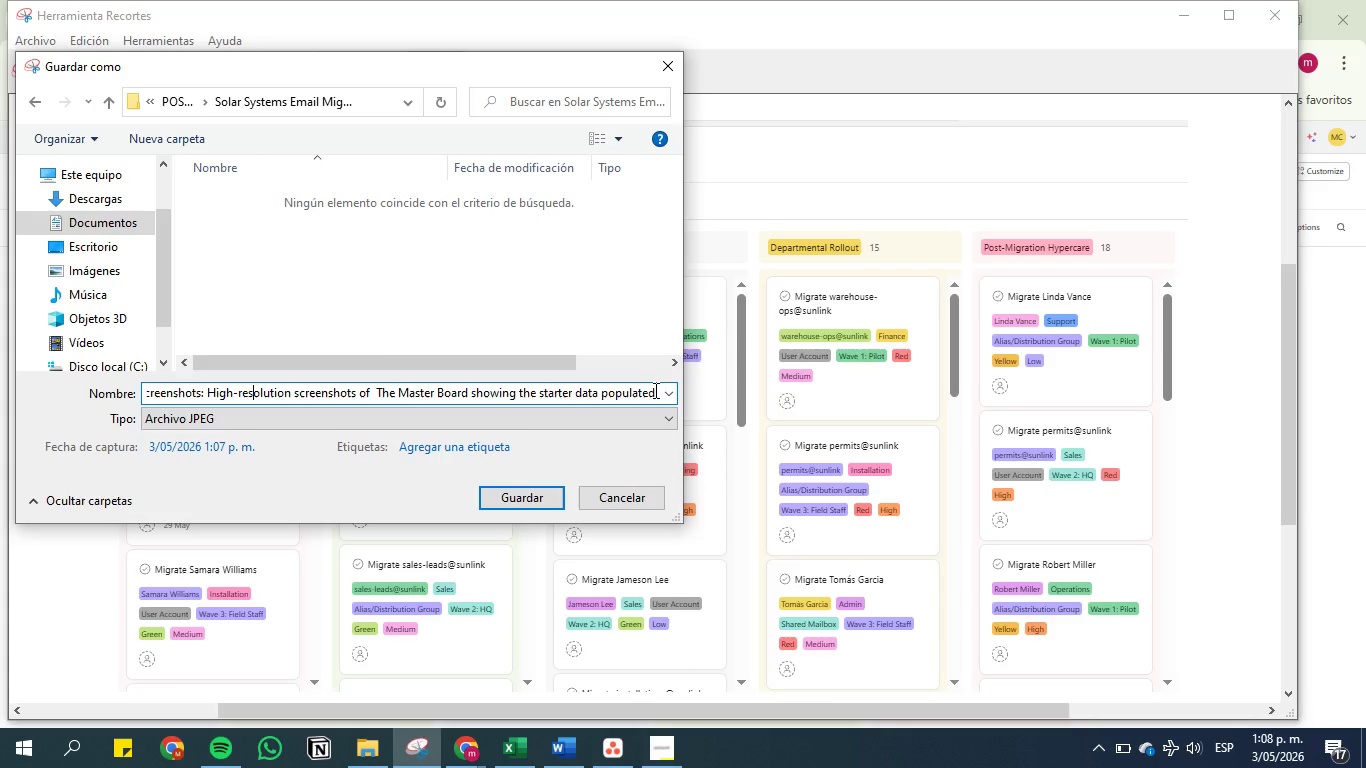 
hold_key(key=ArrowLeft, duration=0.77)
 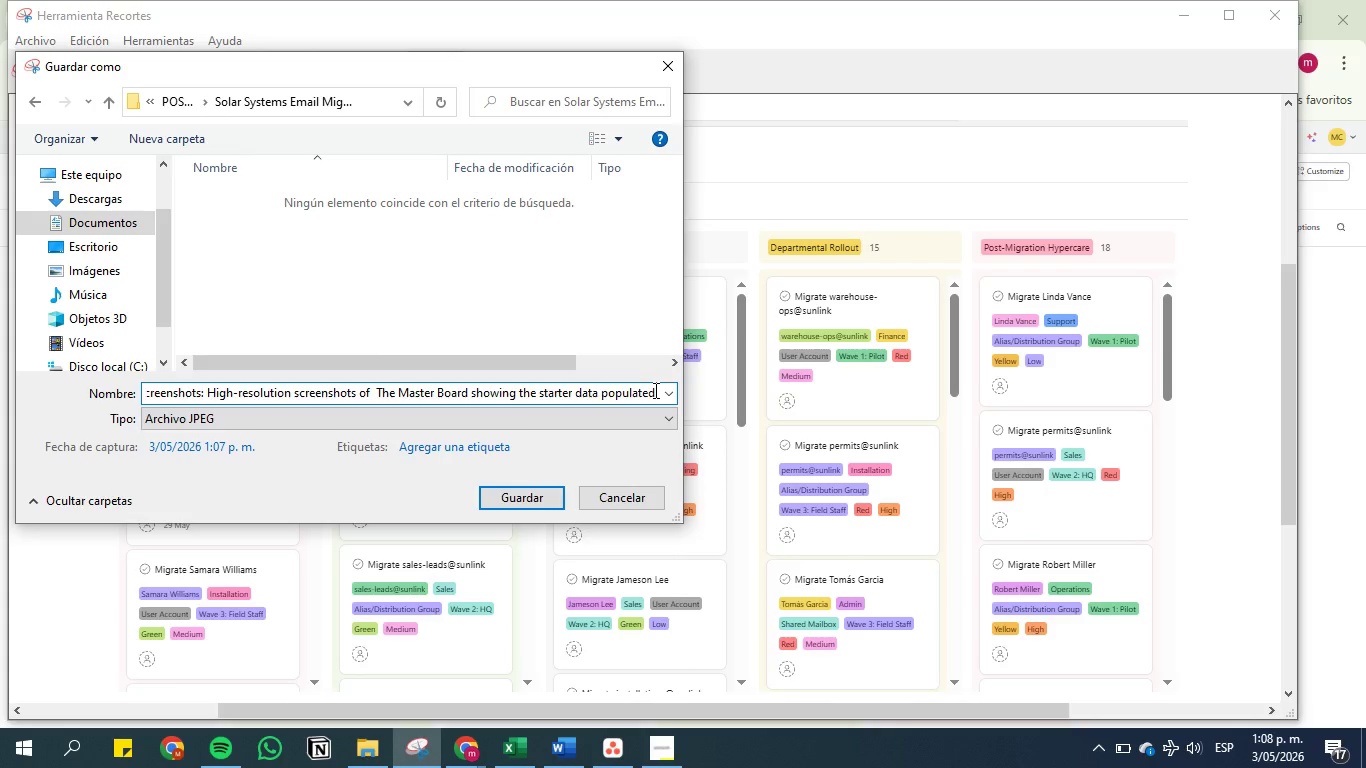 
key(Backspace)
 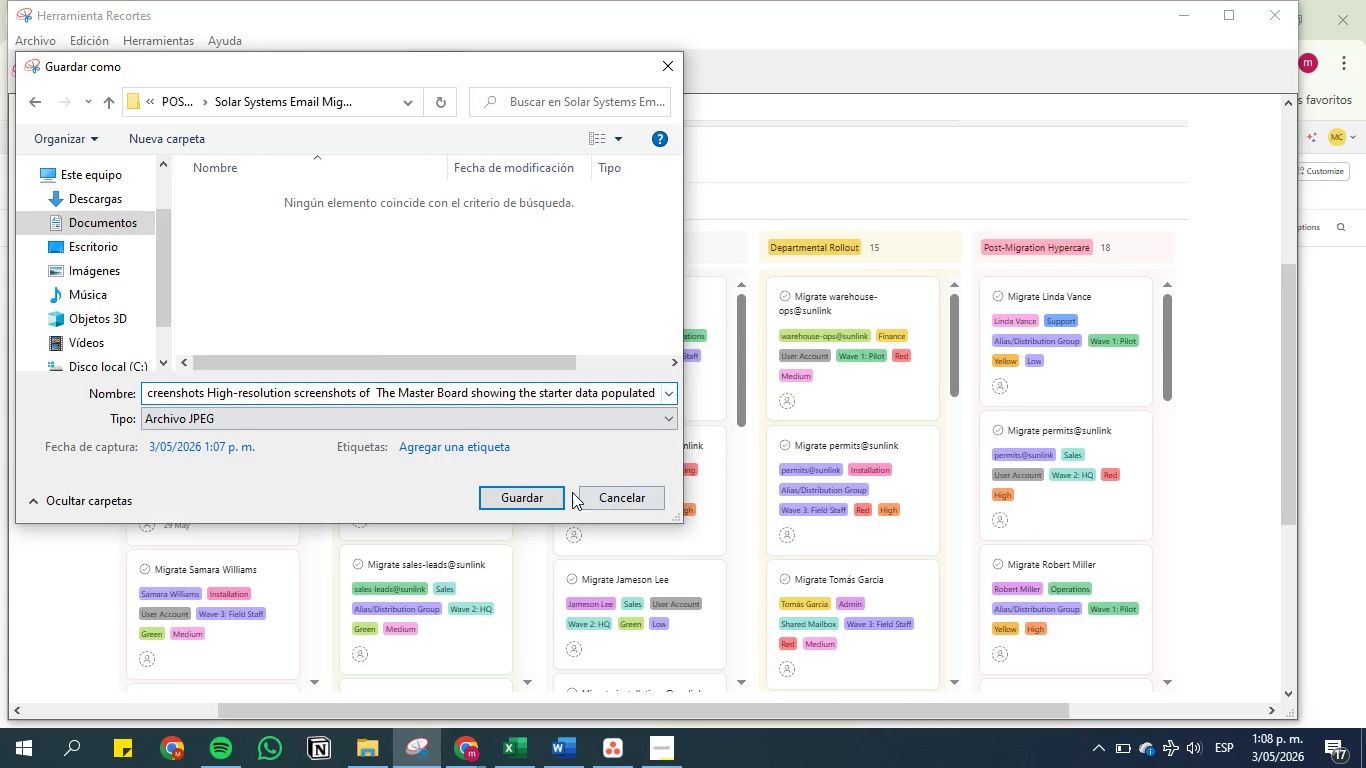 
left_click([509, 491])
 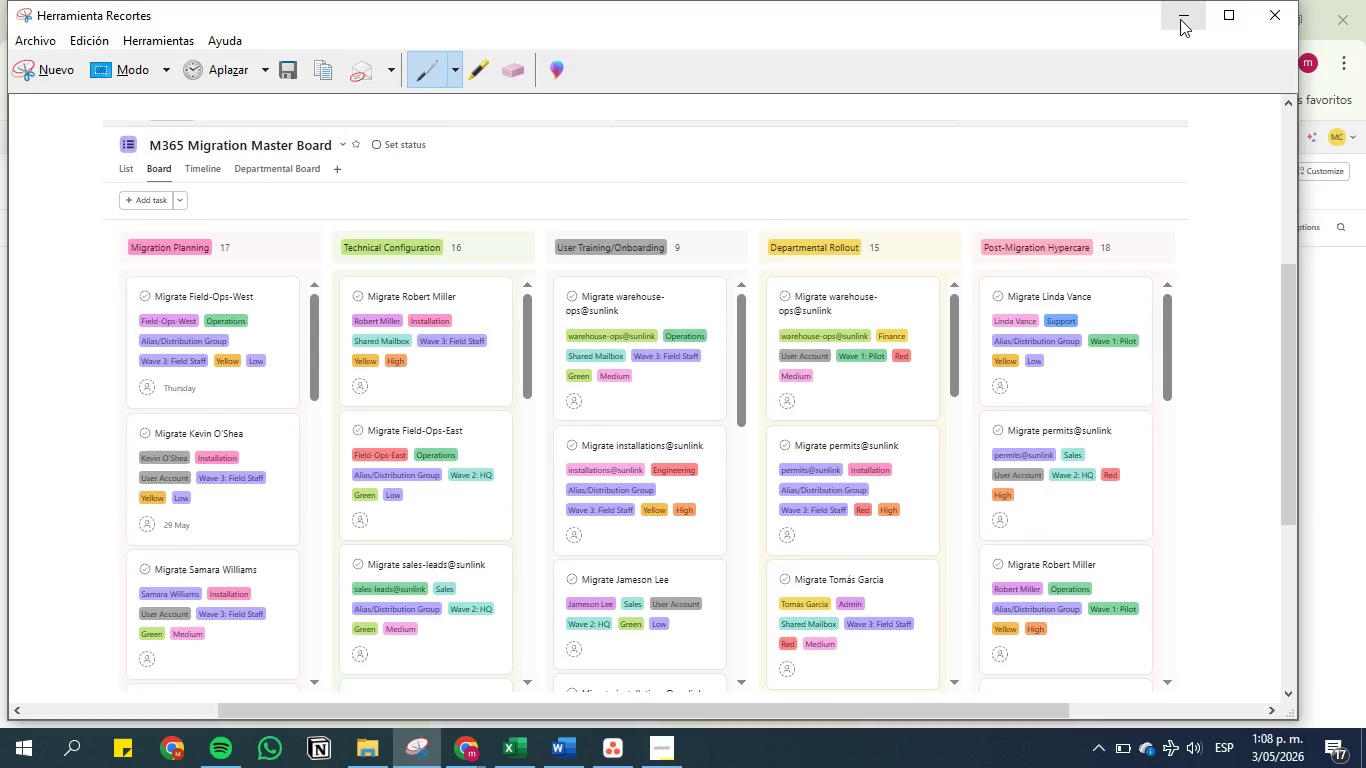 
left_click([1180, 19])
 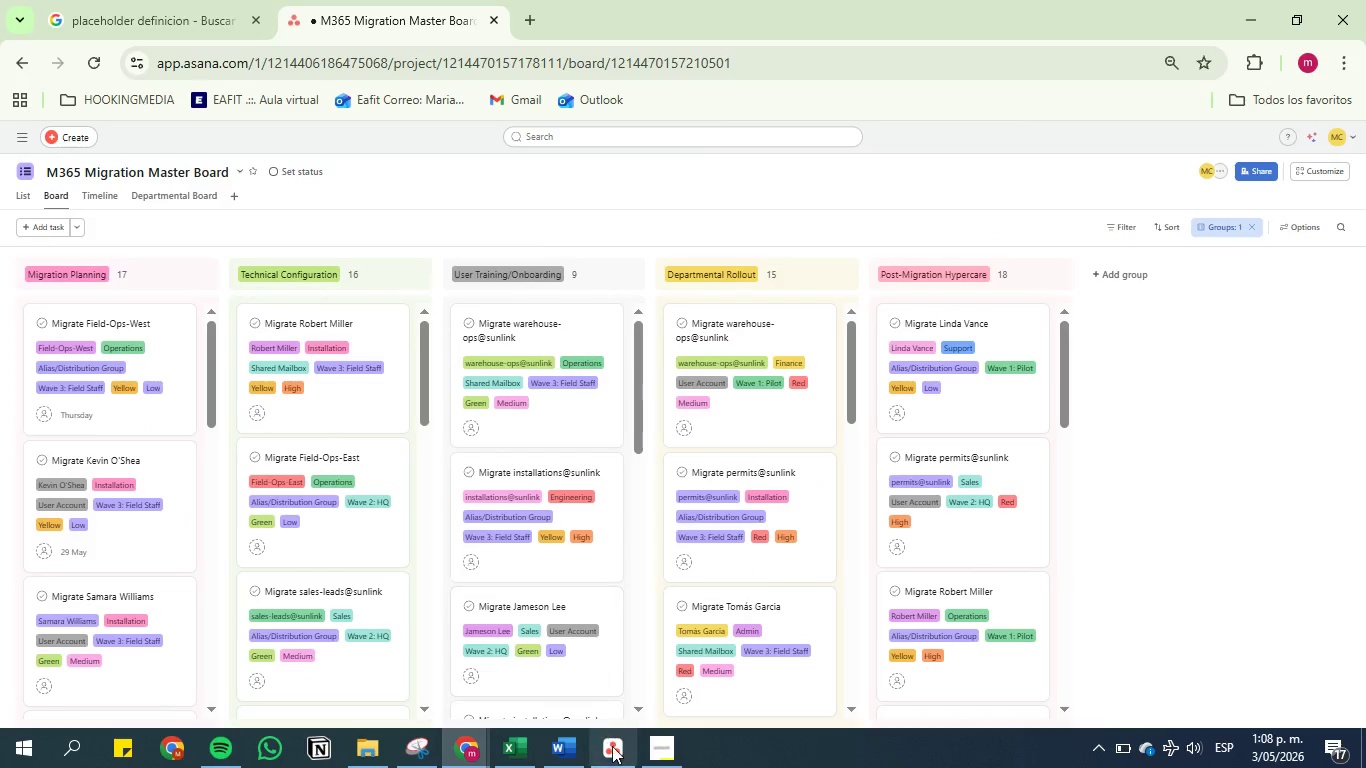 
left_click([575, 755])
 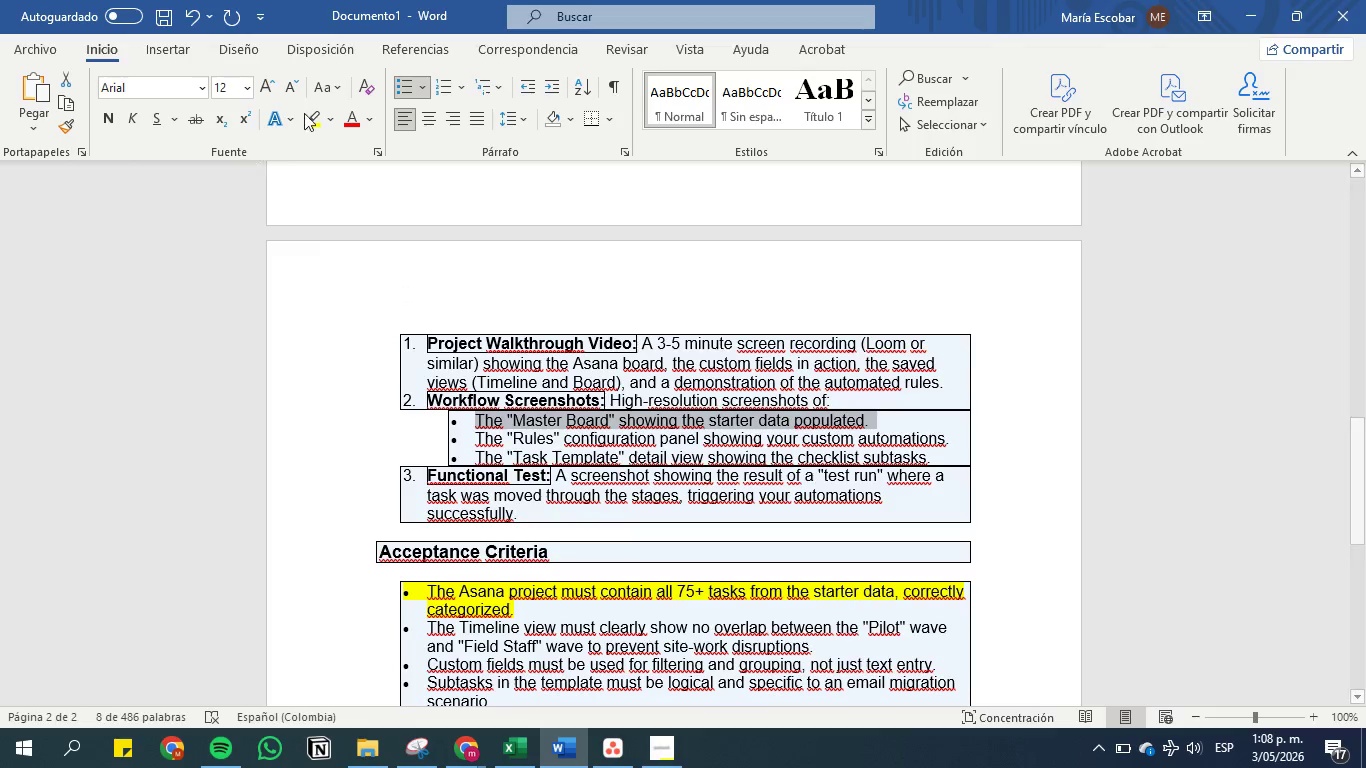 
left_click([317, 122])
 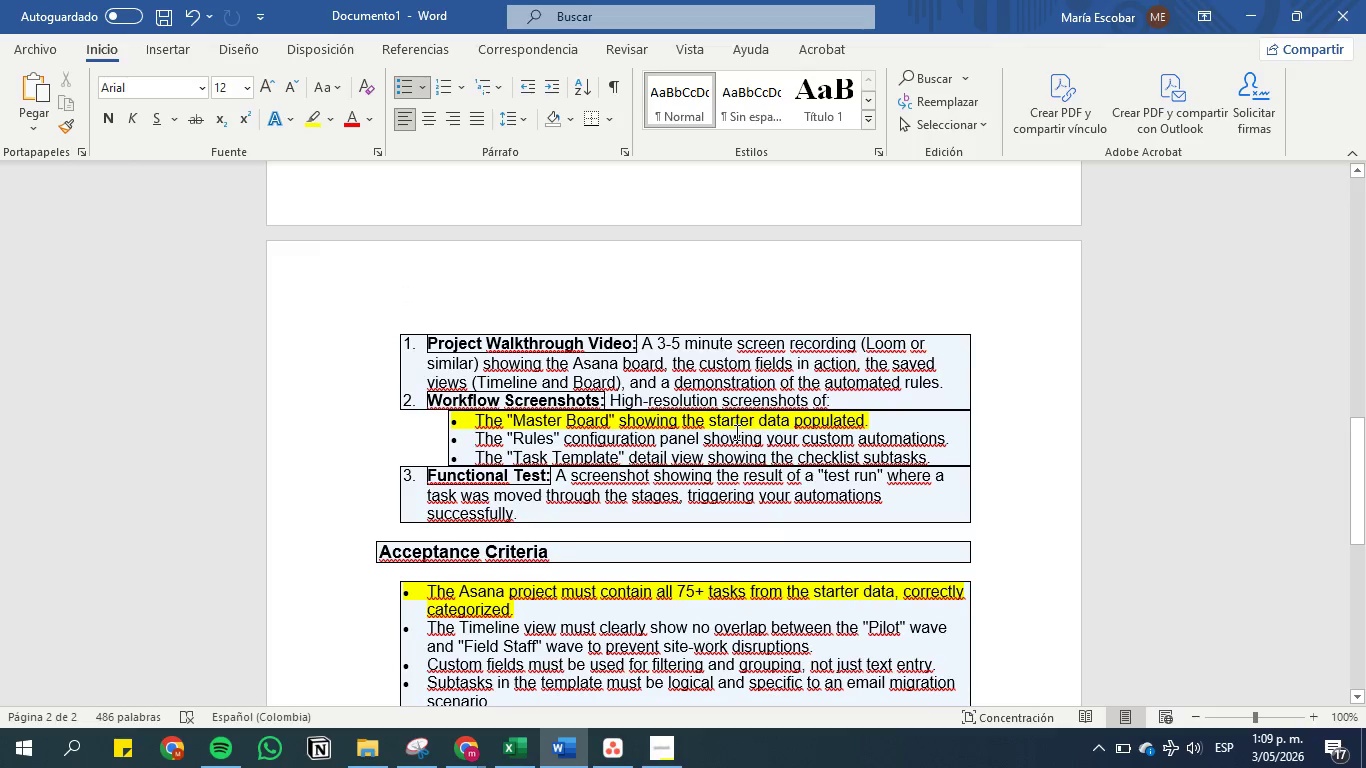 
wait(13.19)
 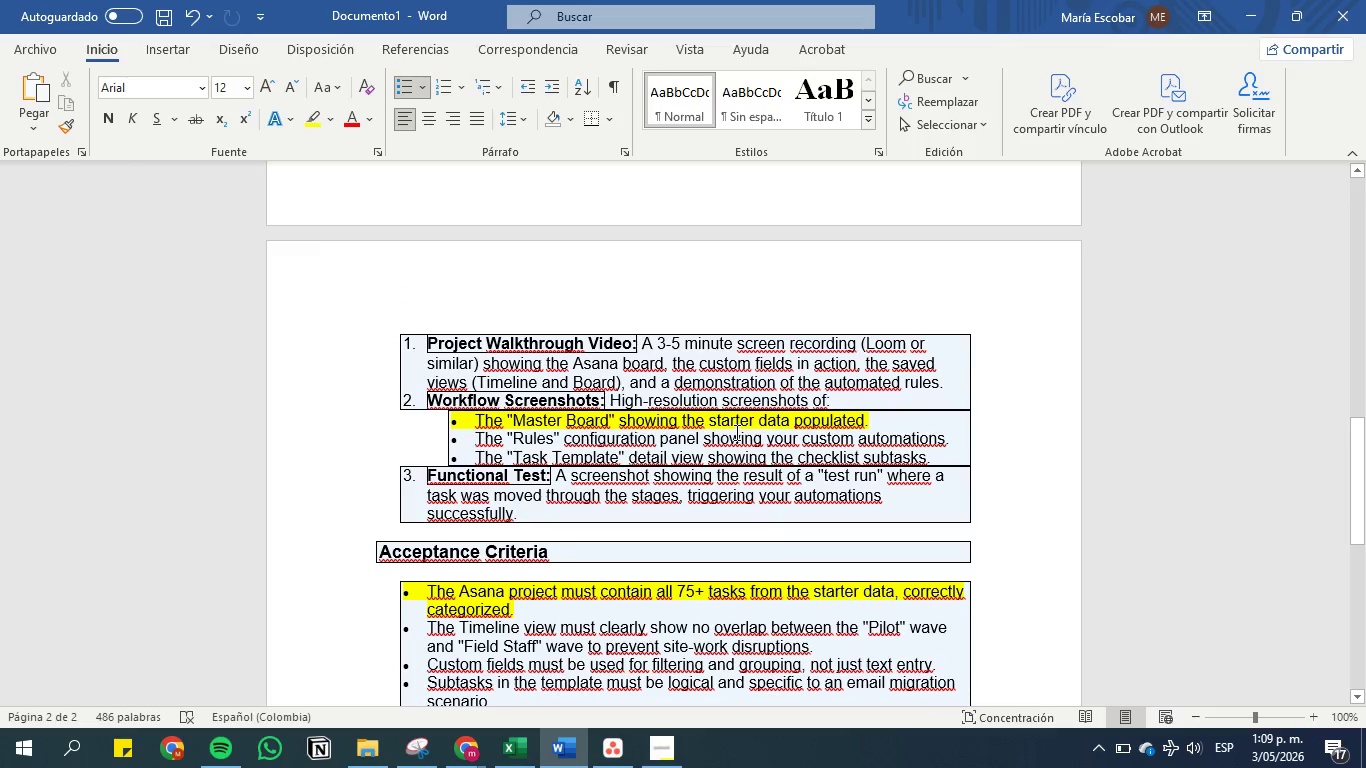 
left_click([615, 767])
 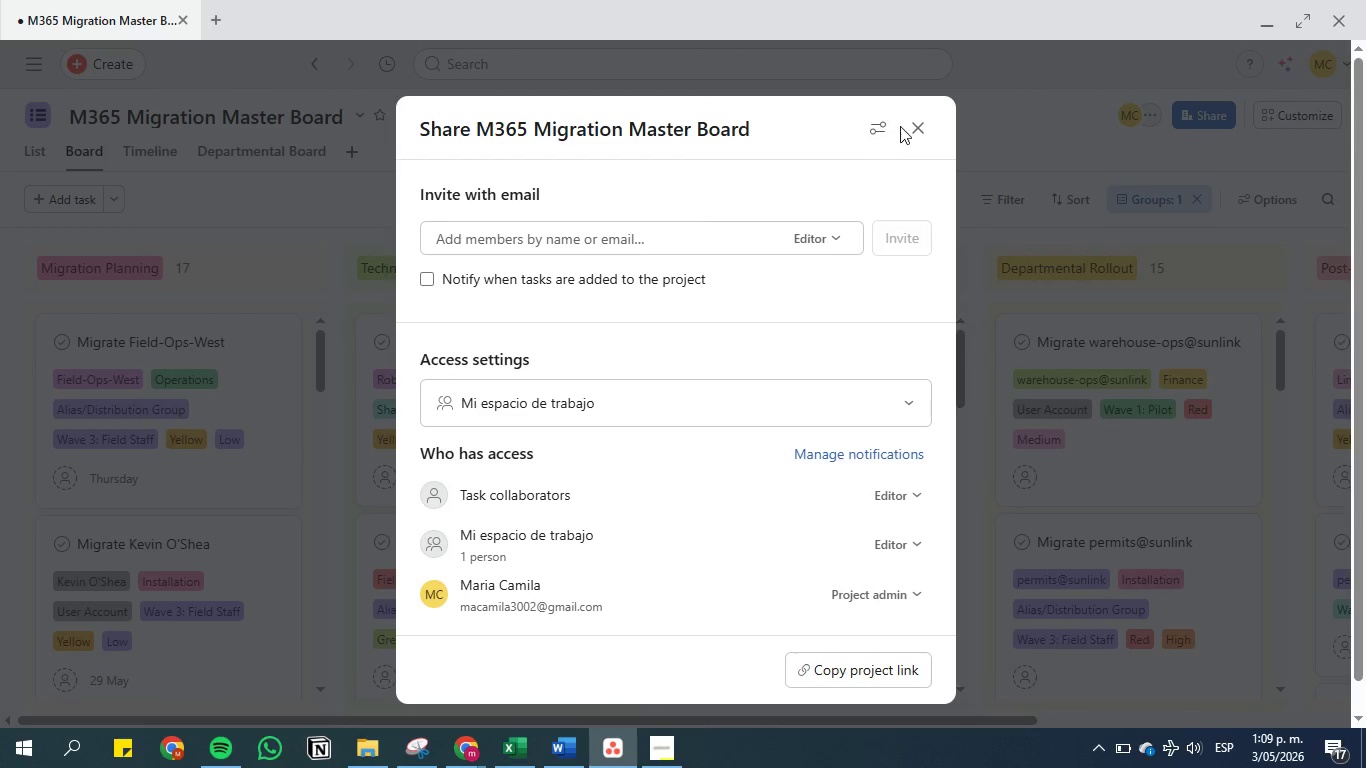 
left_click([916, 123])
 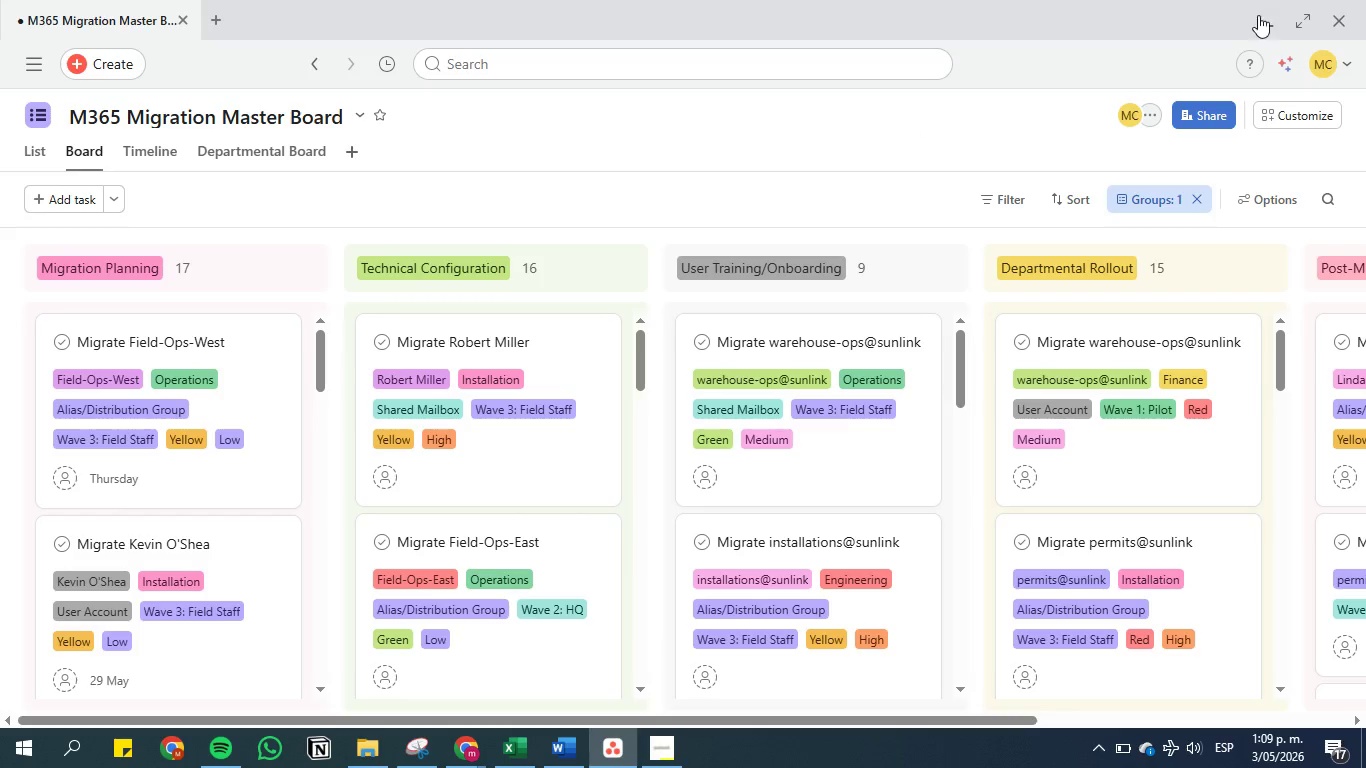 
left_click([1263, 18])
 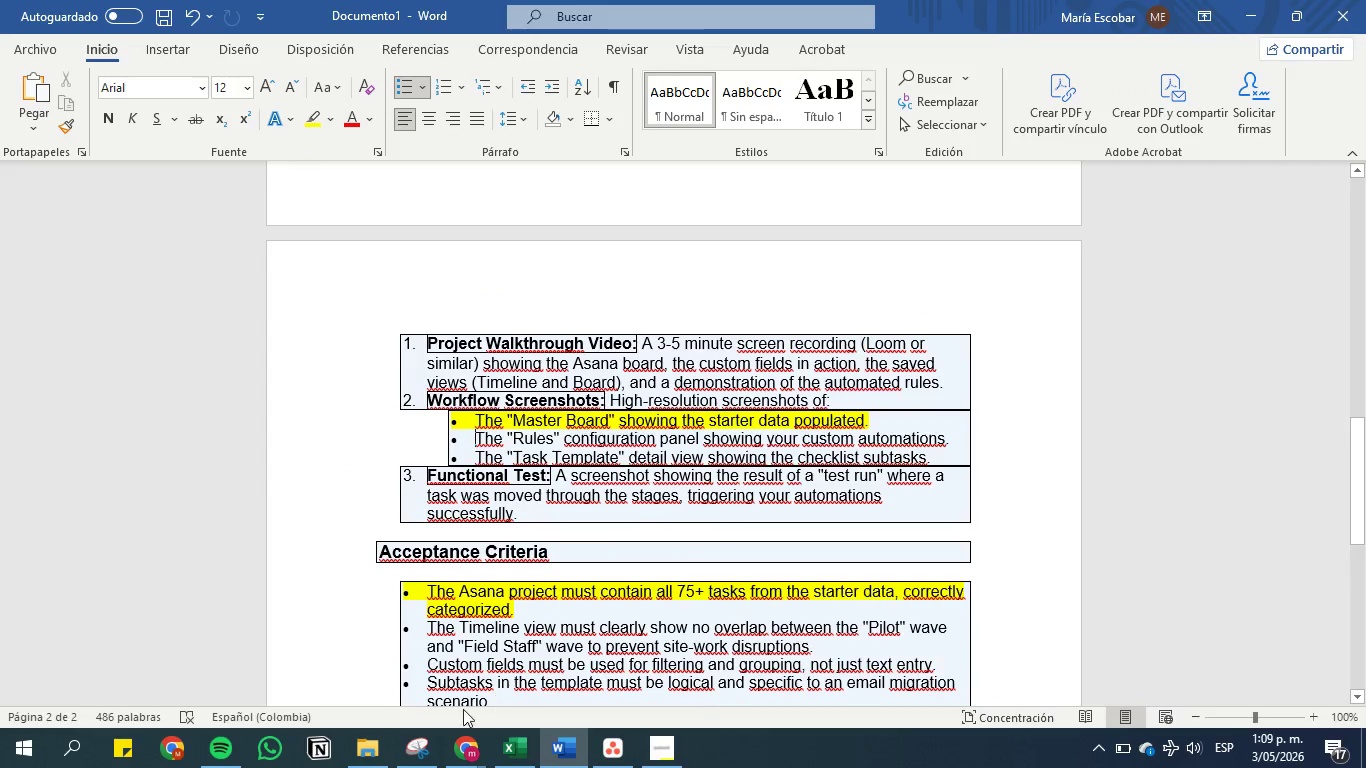 
left_click([469, 752])
 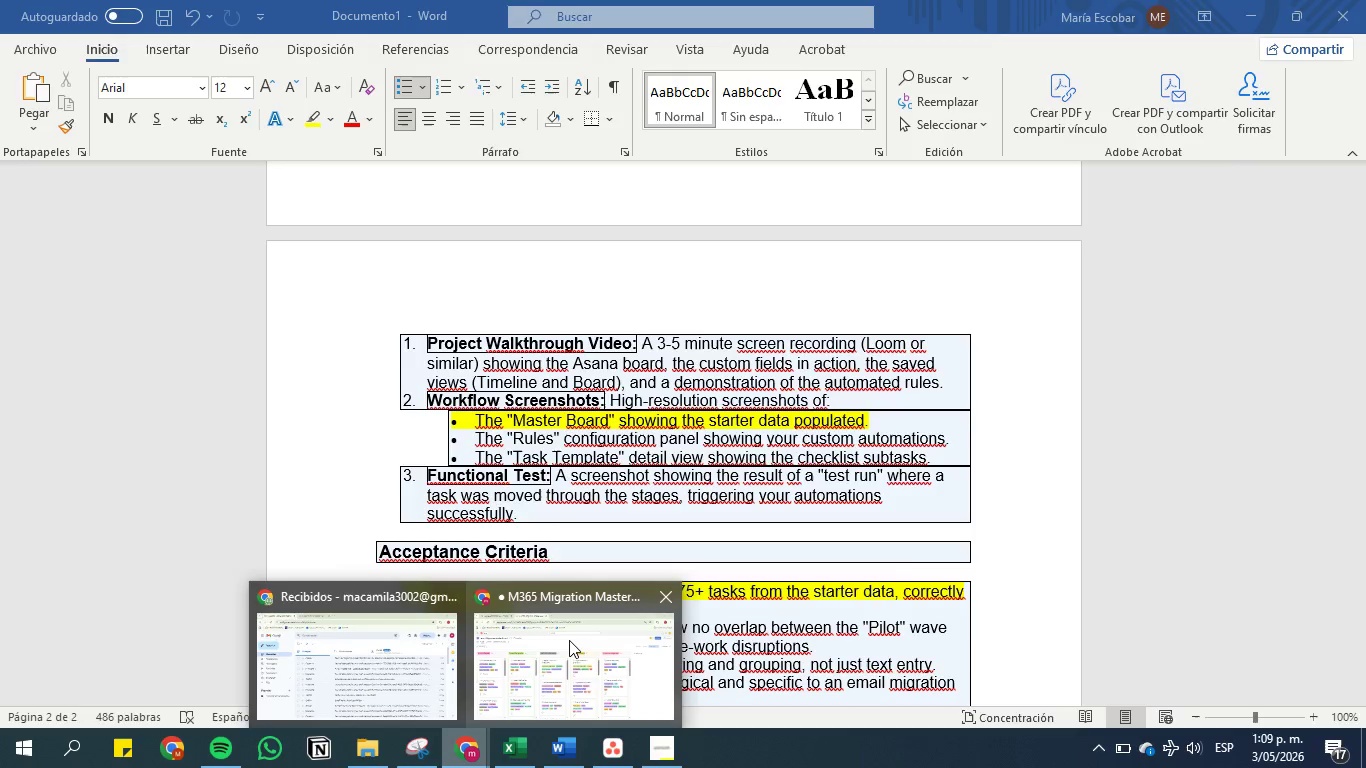 
left_click([569, 640])
 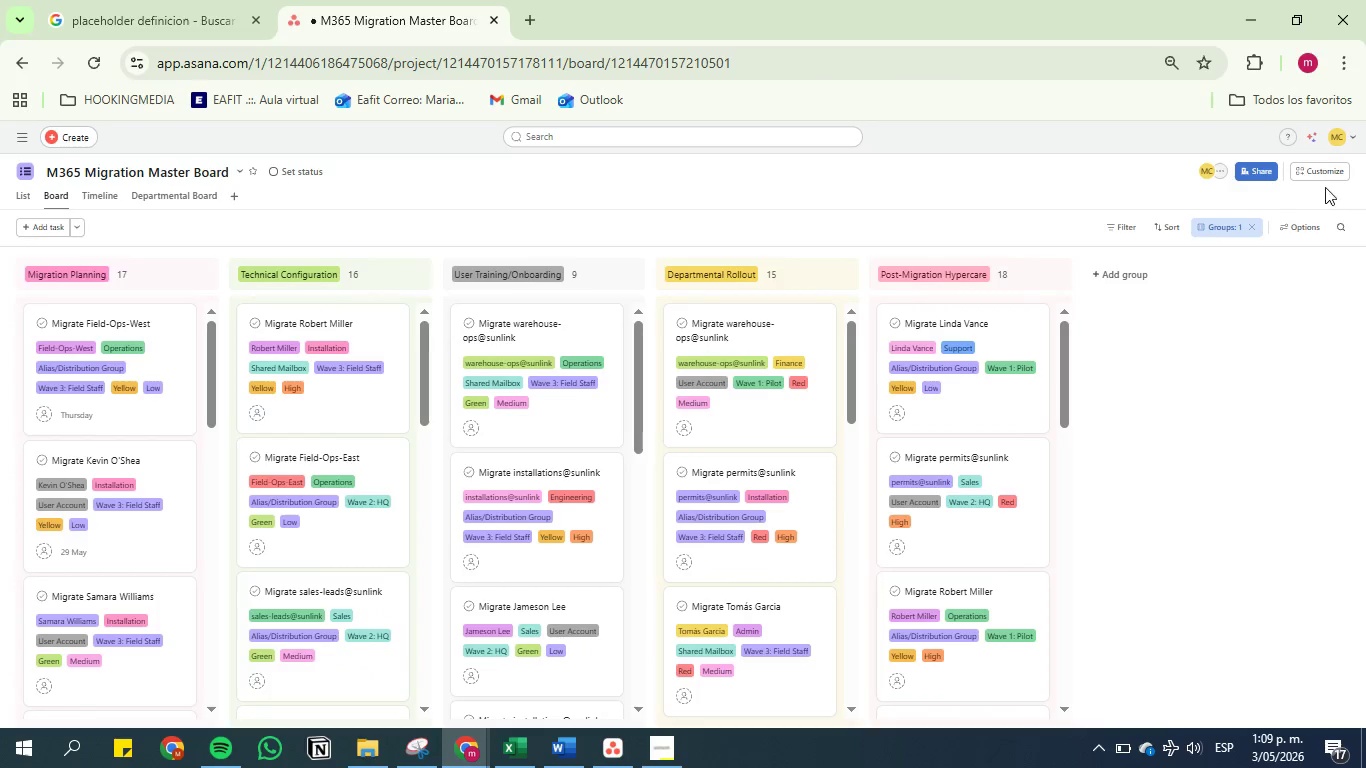 
left_click([1325, 168])
 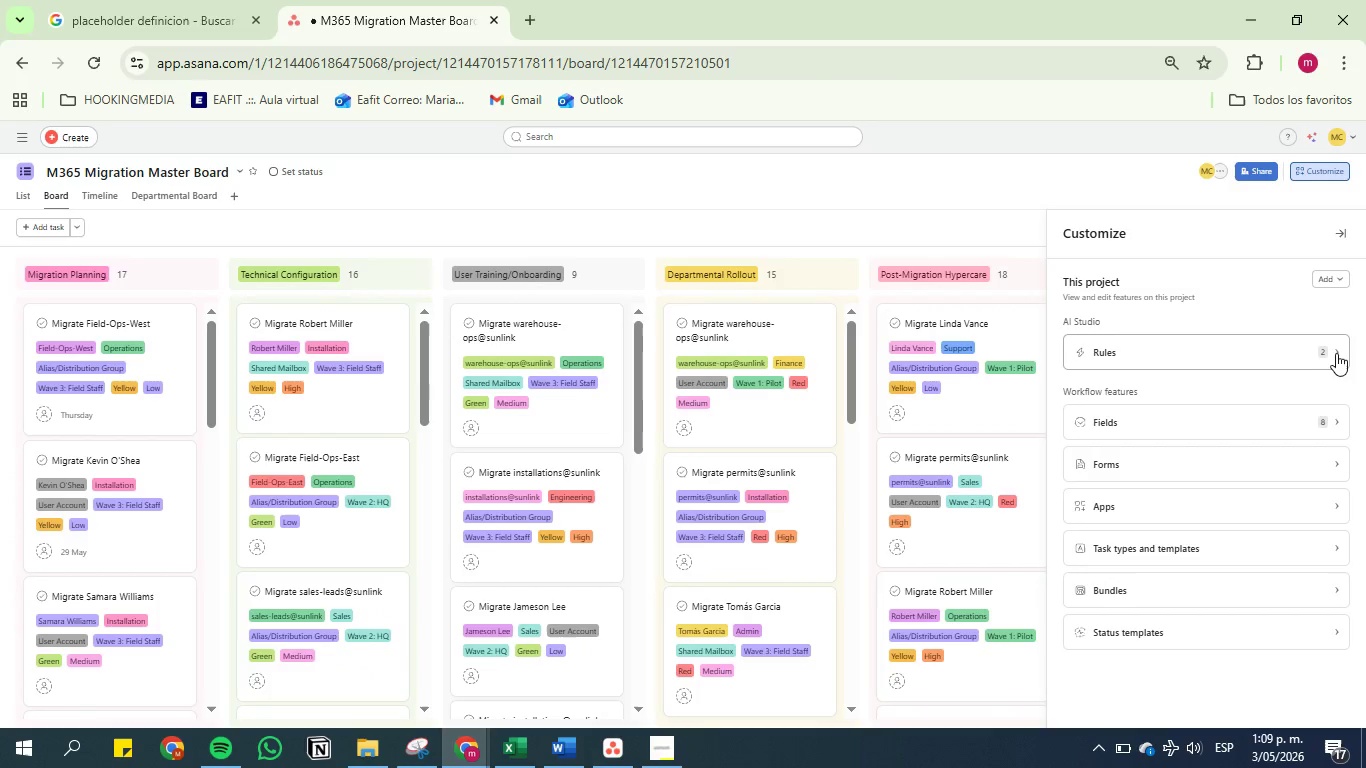 
left_click([1330, 352])
 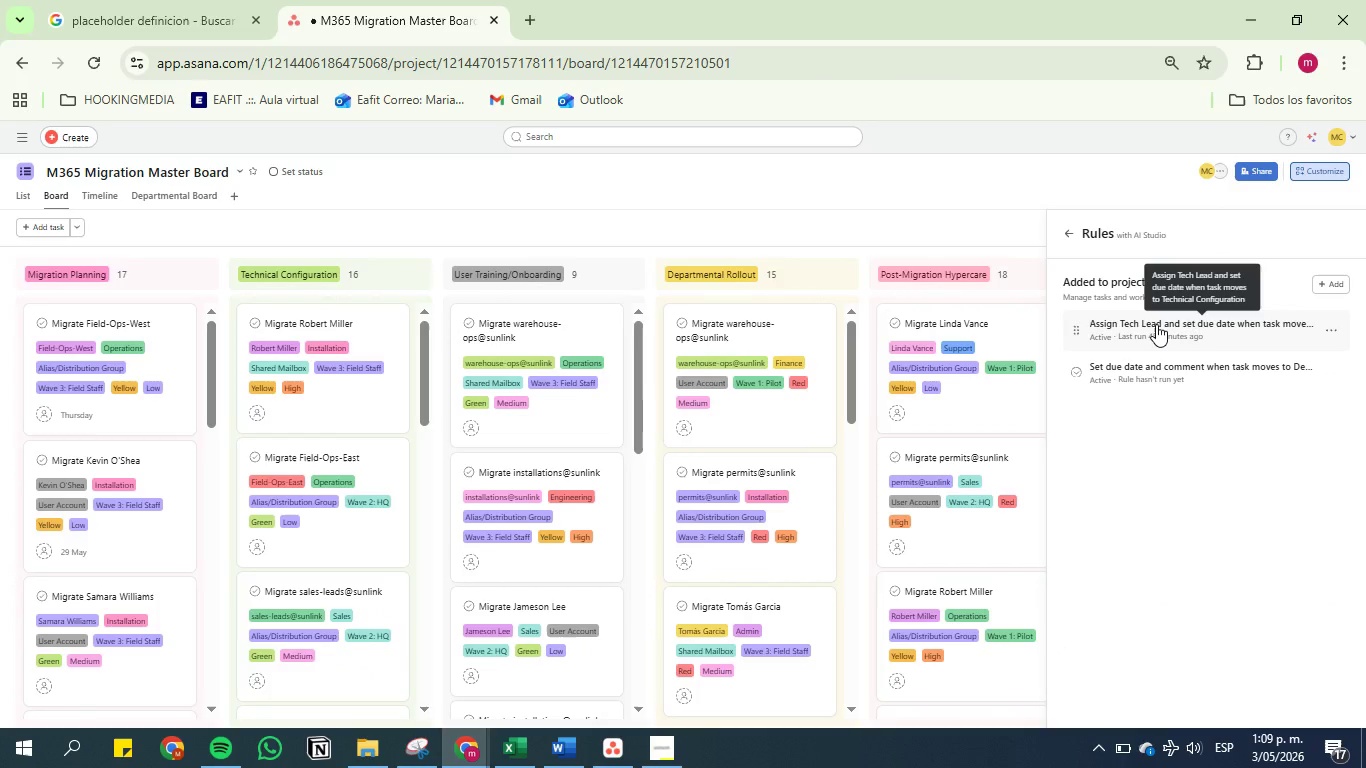 
left_click([1156, 324])
 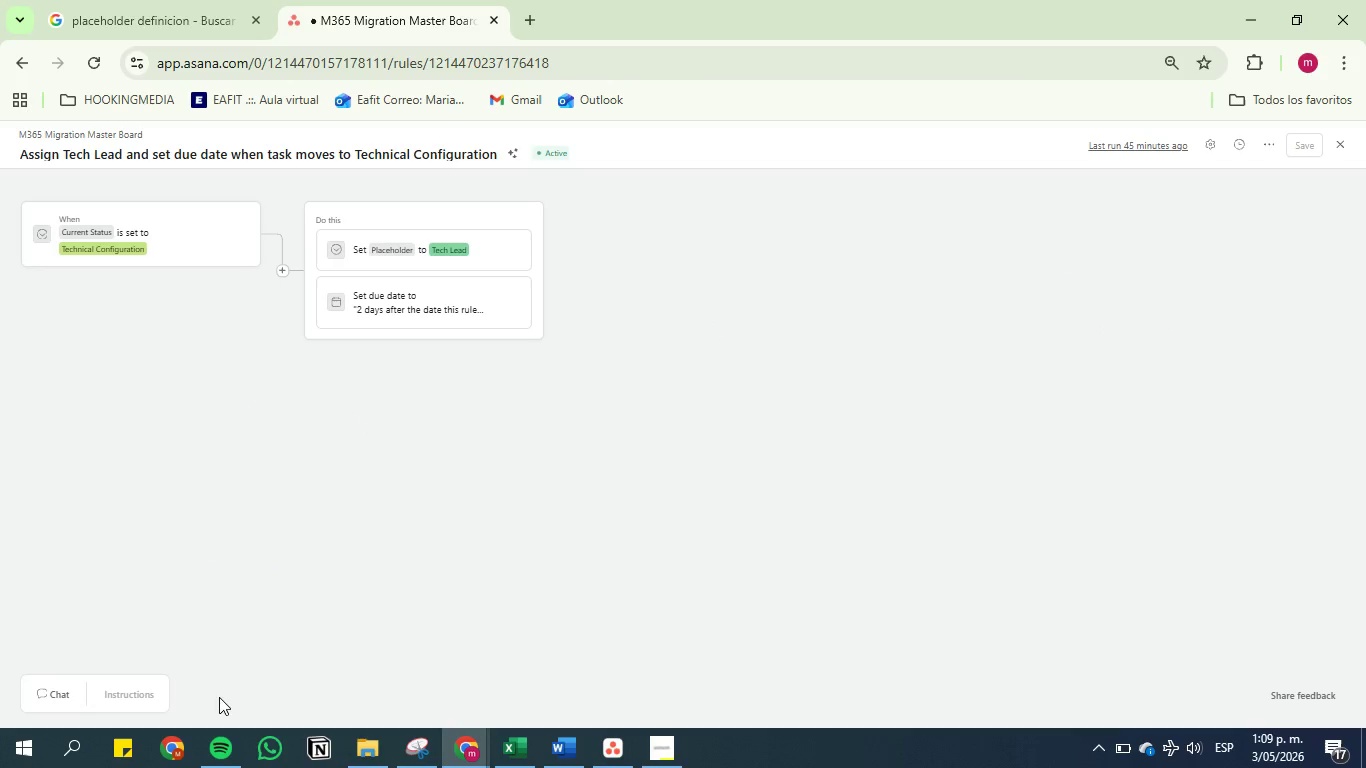 
left_click([412, 753])
 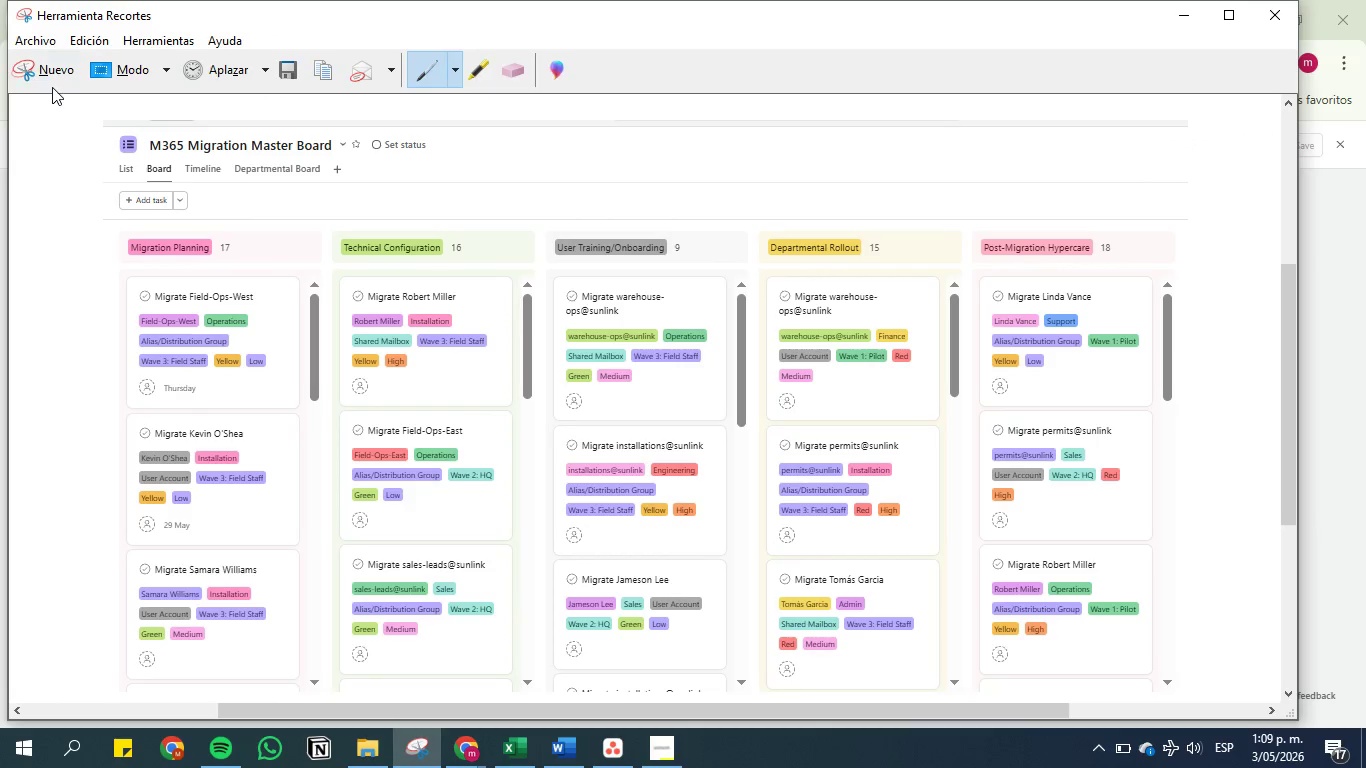 
left_click([48, 72])
 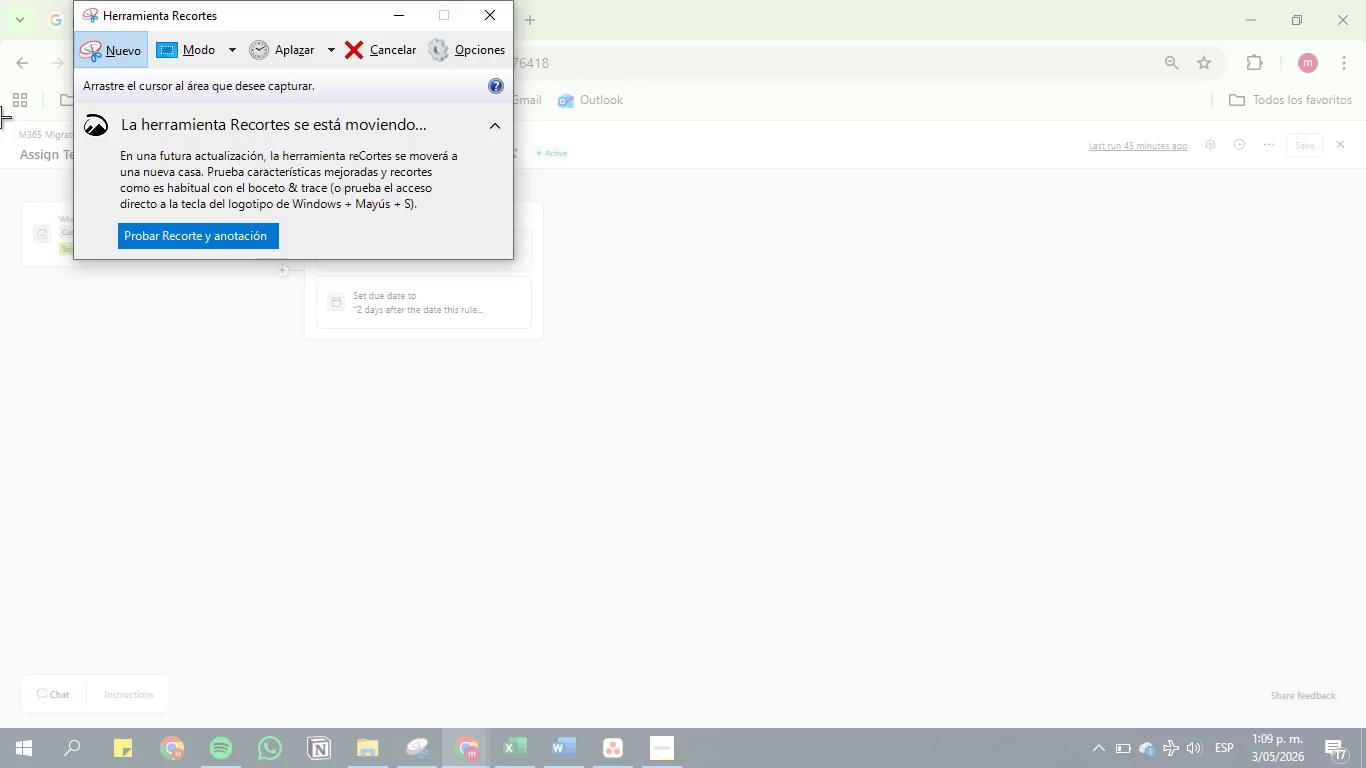 
left_click_drag(start_coordinate=[0, 117], to_coordinate=[631, 377])
 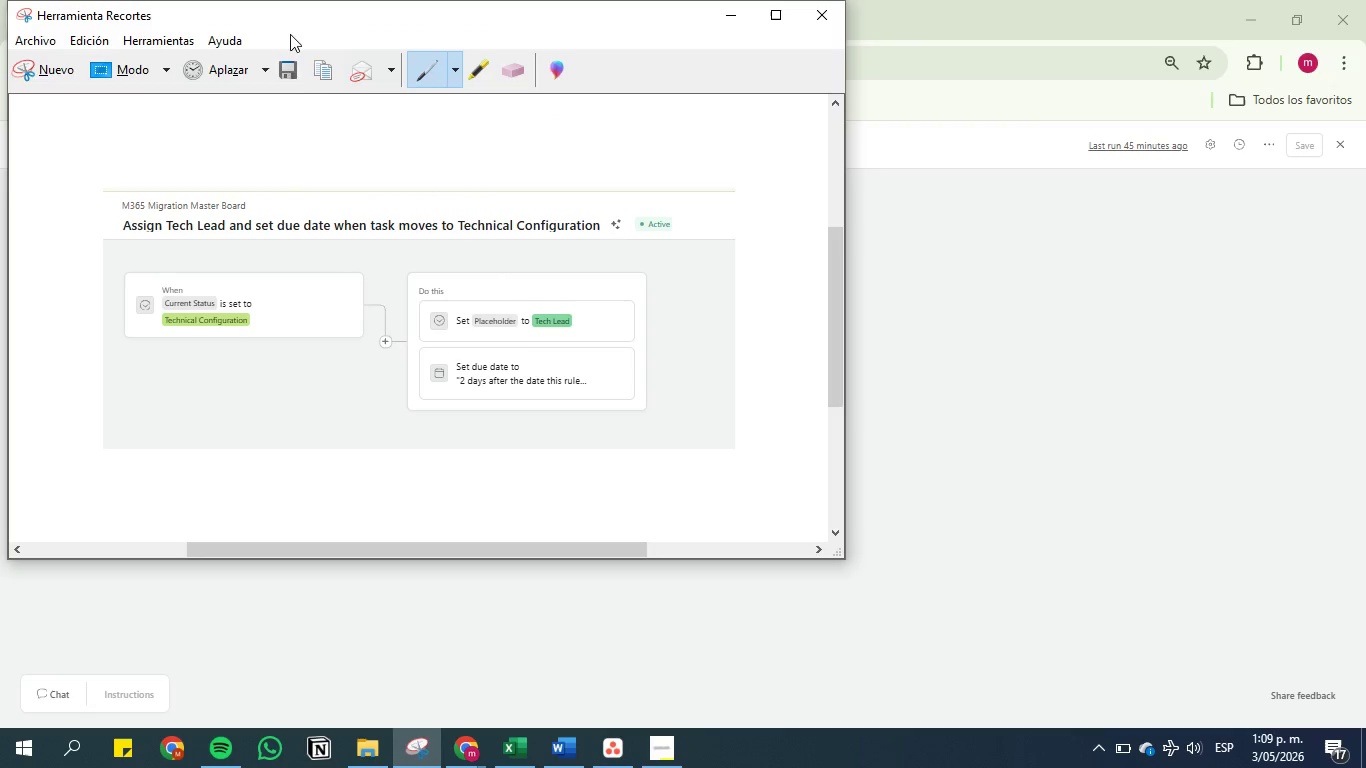 
left_click([292, 76])
 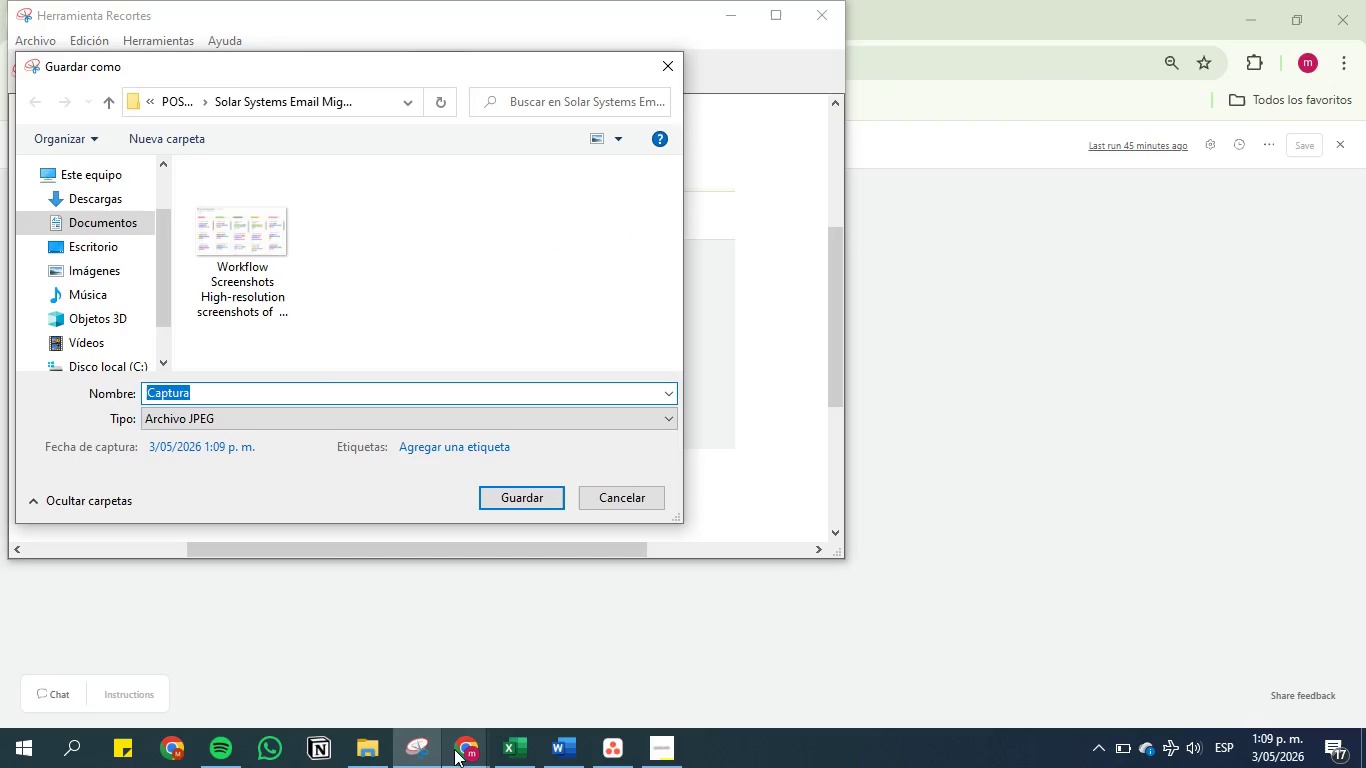 
left_click([569, 749])
 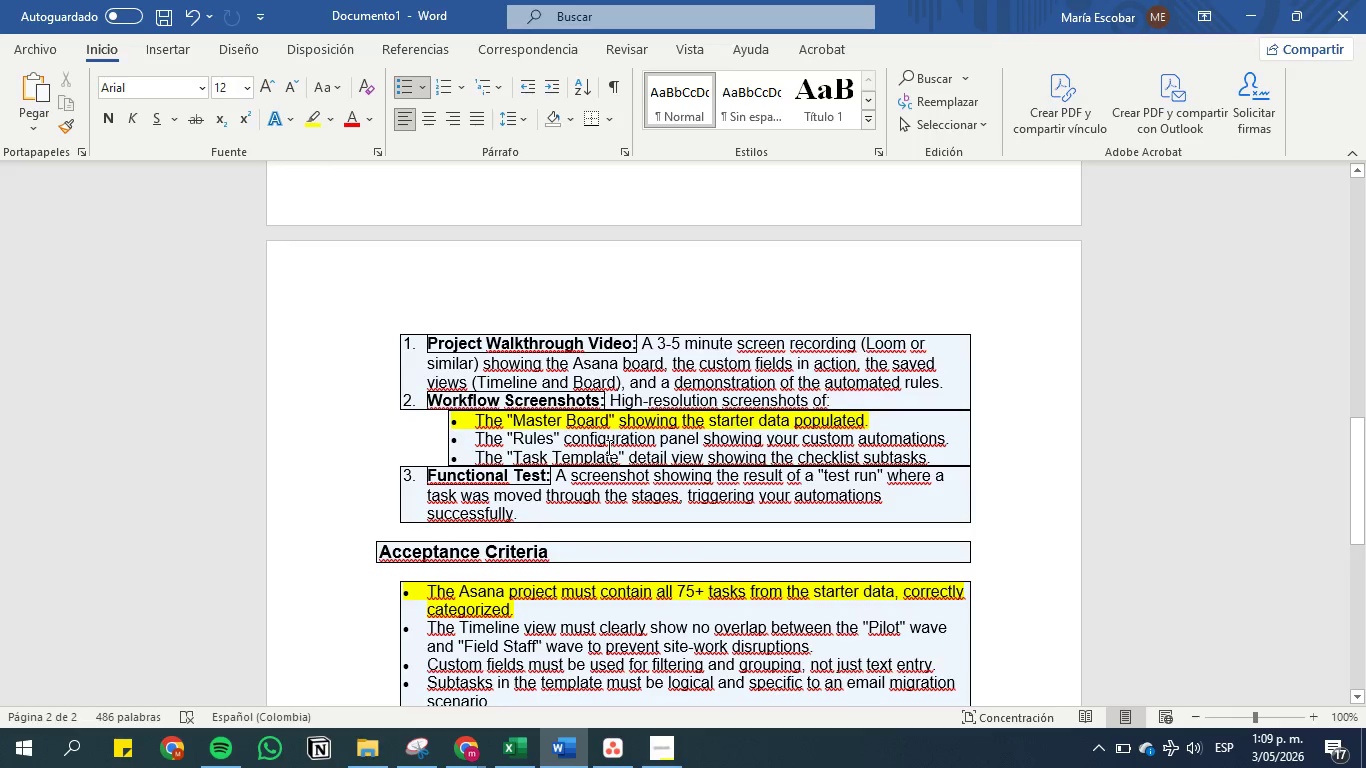 
left_click([605, 444])
 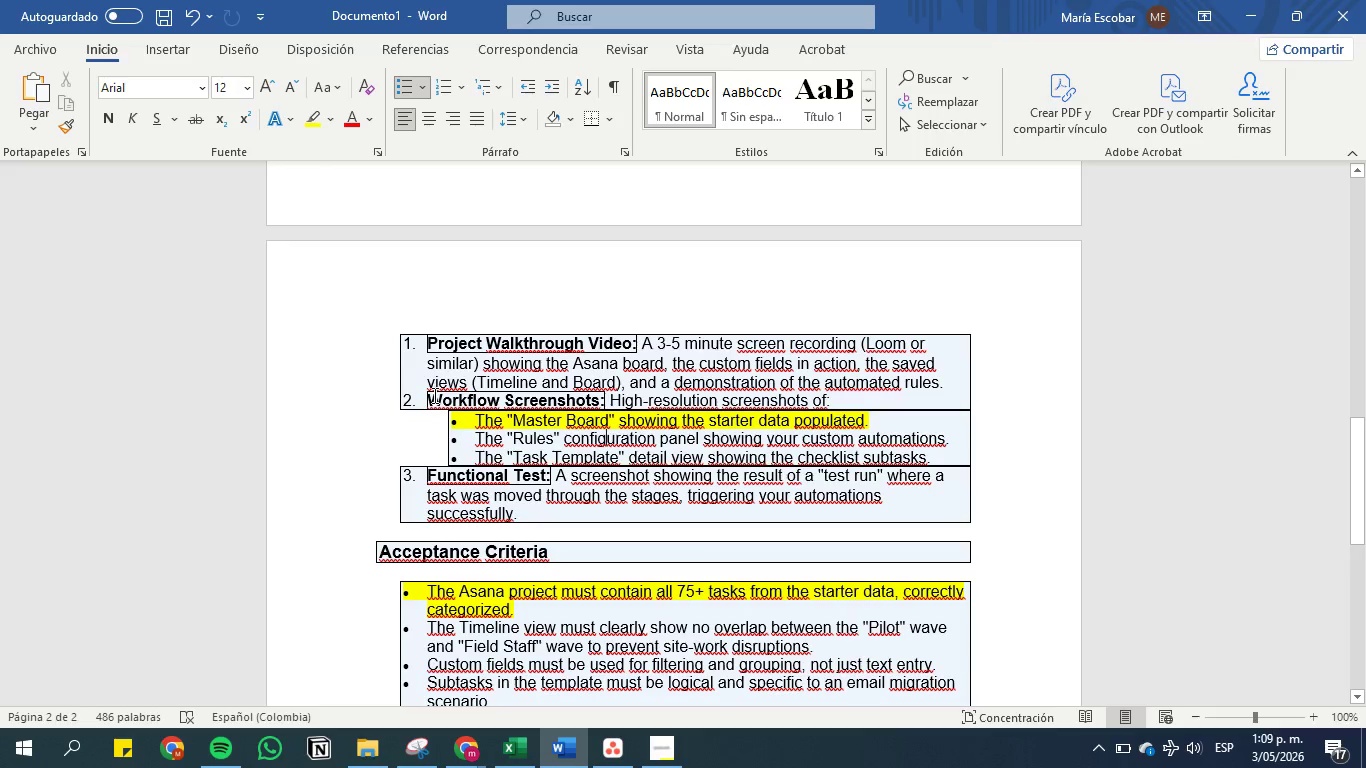 
left_click_drag(start_coordinate=[433, 395], to_coordinate=[848, 403])
 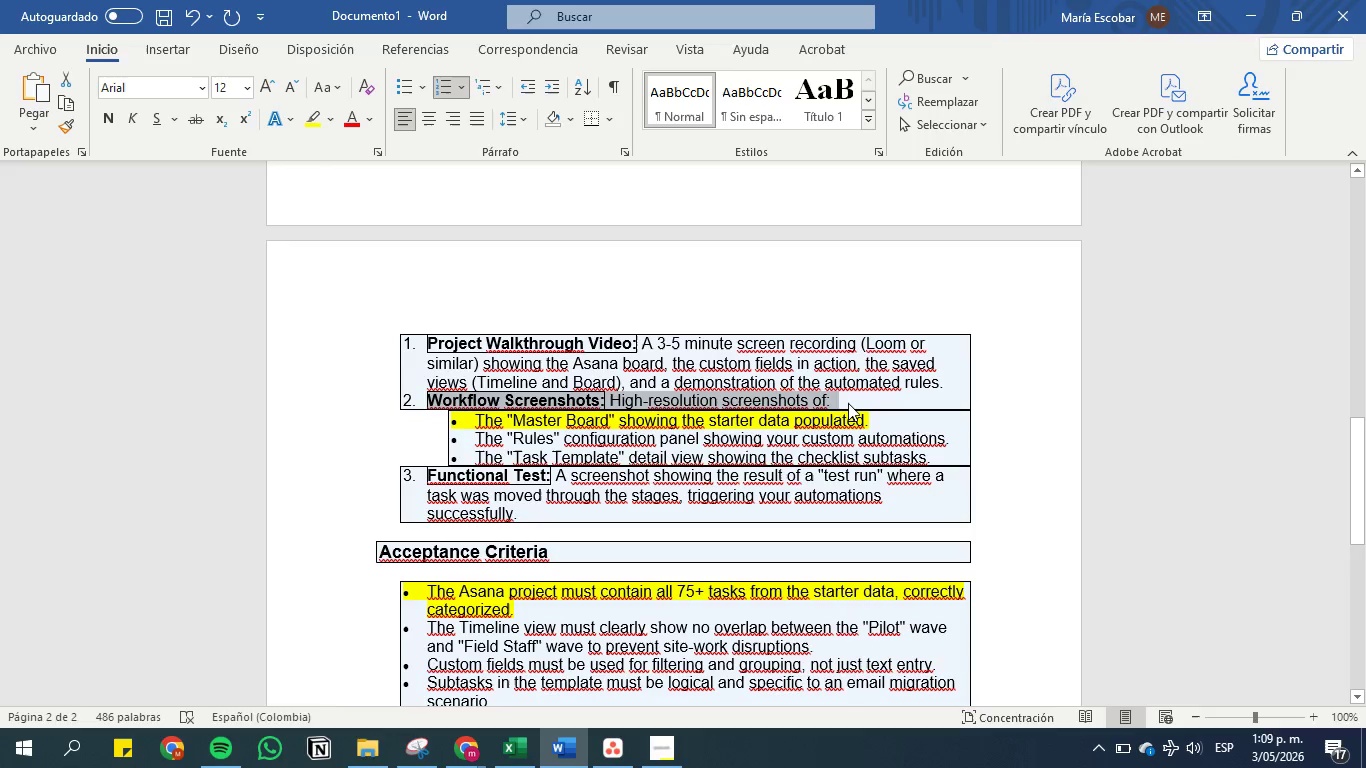 
key(Control+C)
 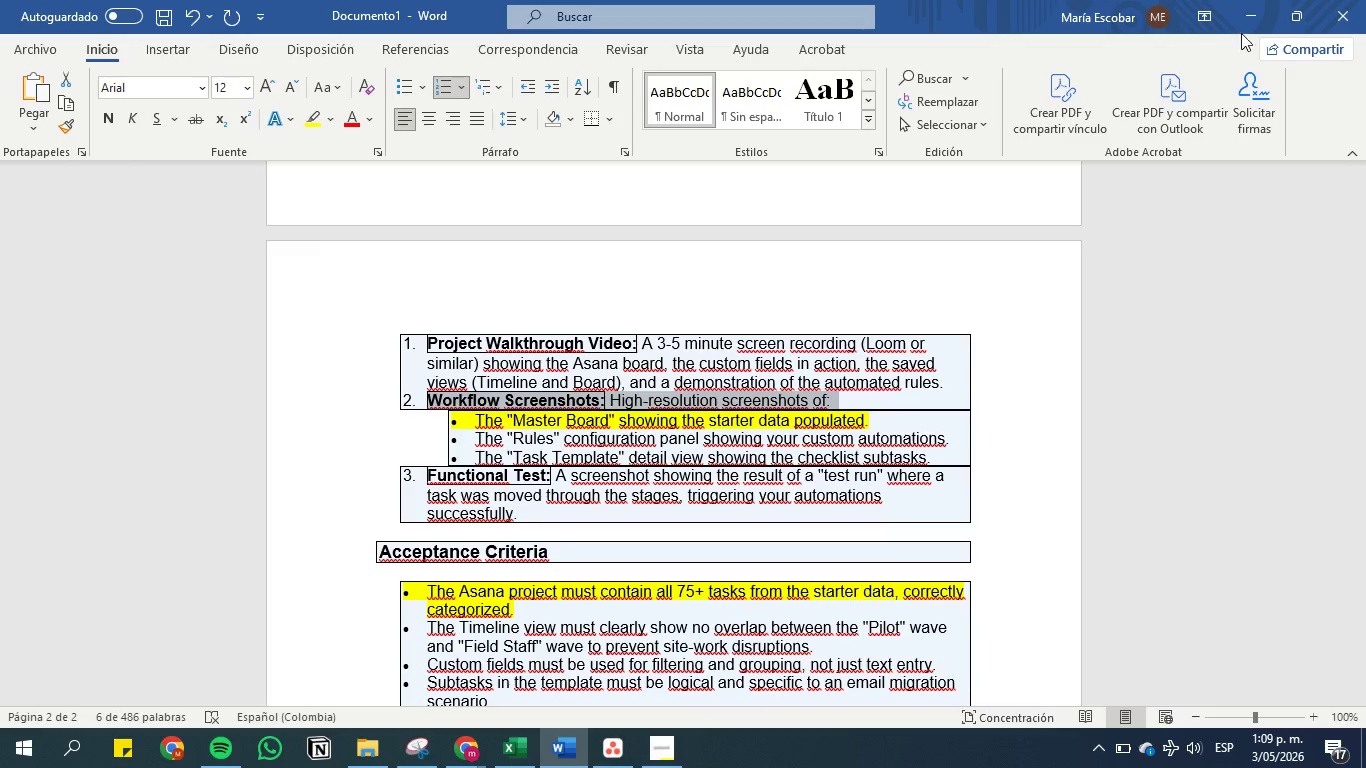 
left_click([1247, 18])
 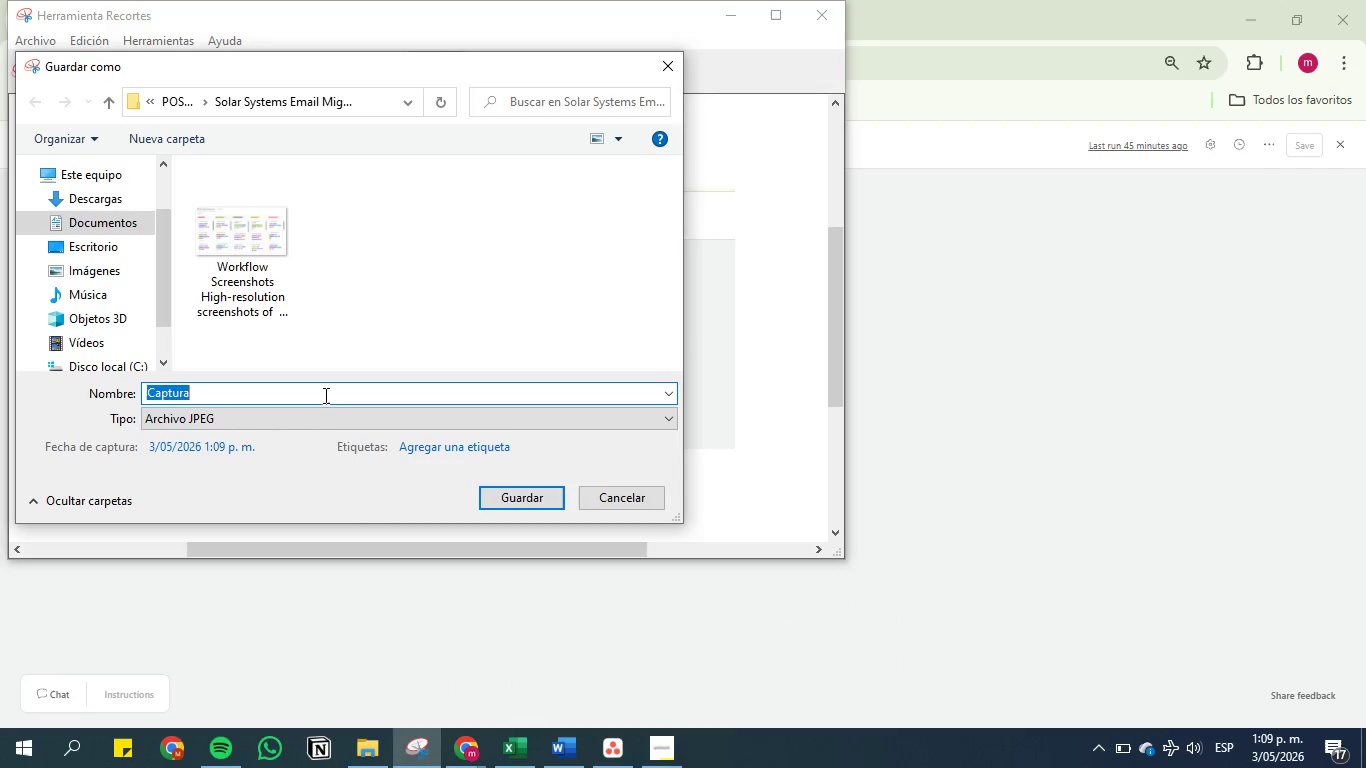 
key(Control+V)
 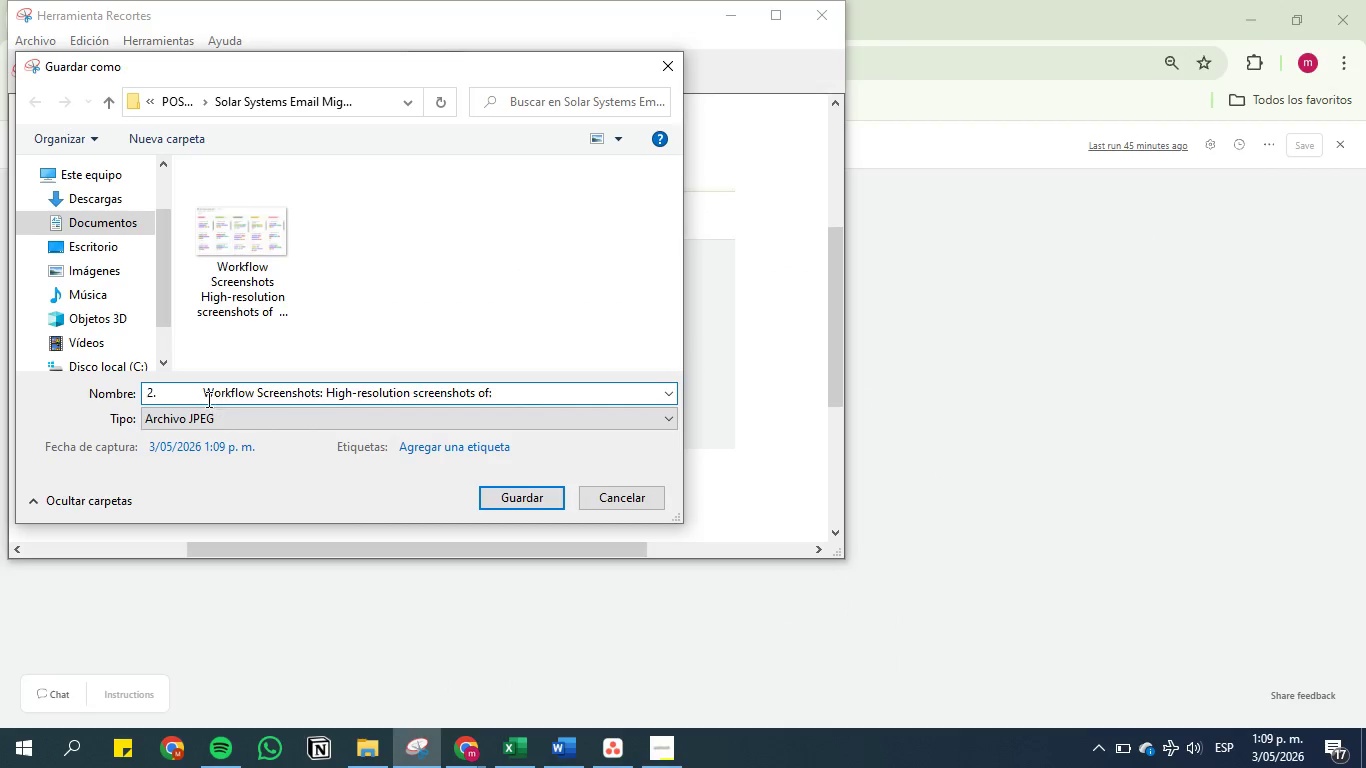 
left_click([207, 398])
 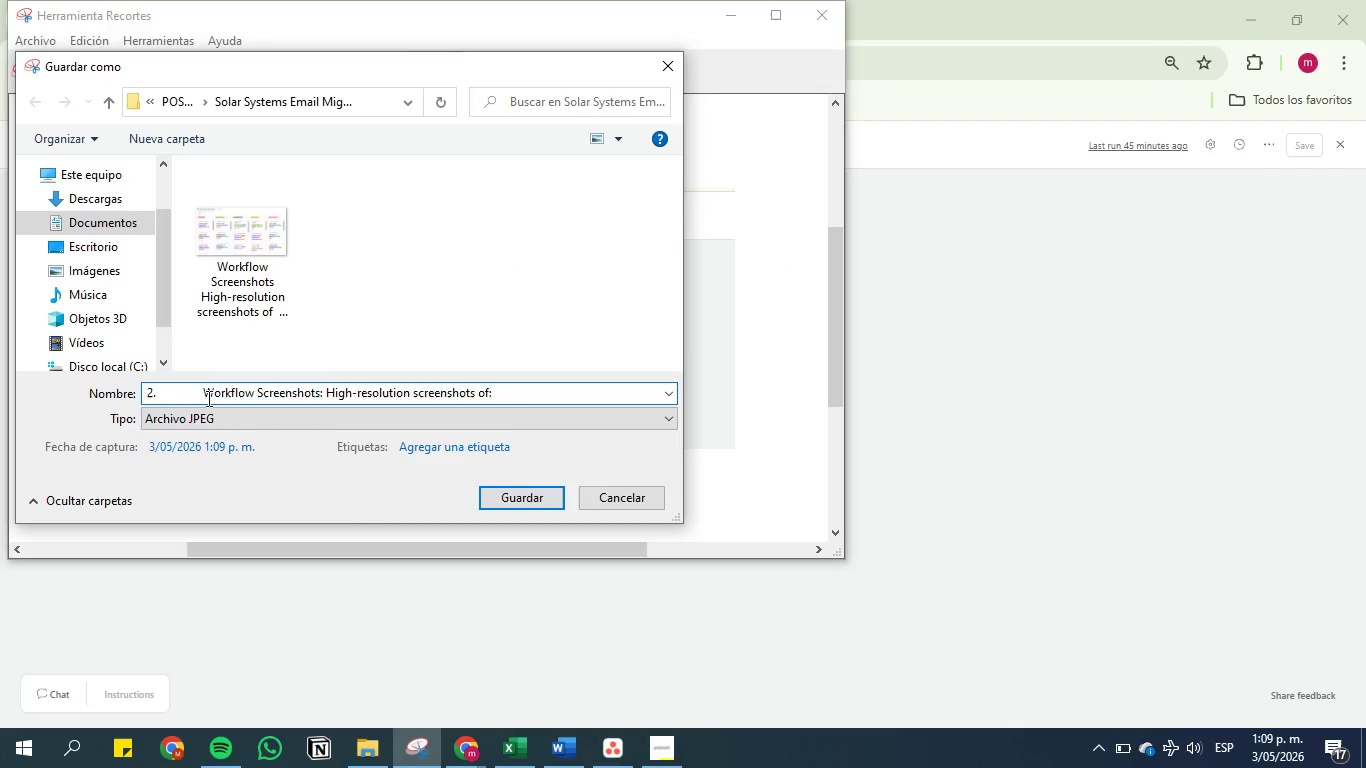 
key(Backspace)
 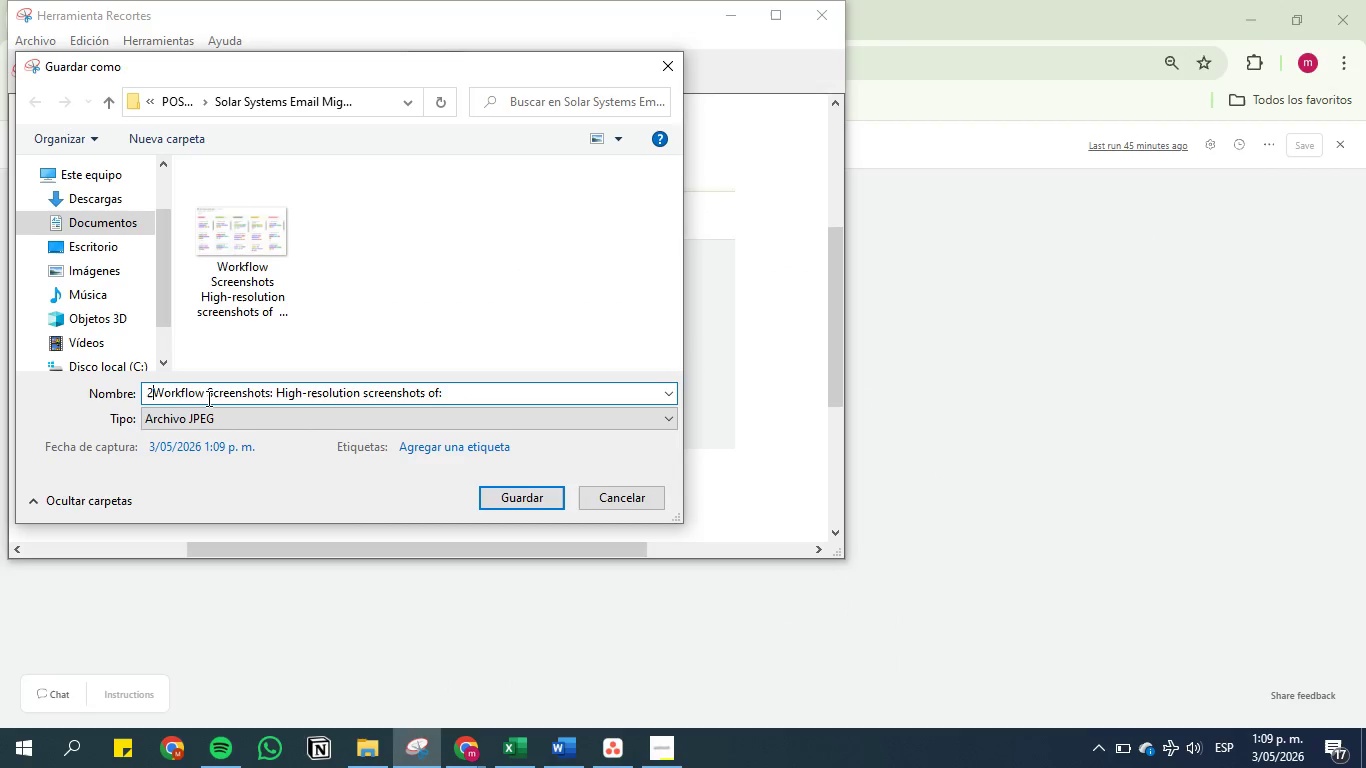 
key(Backspace)
 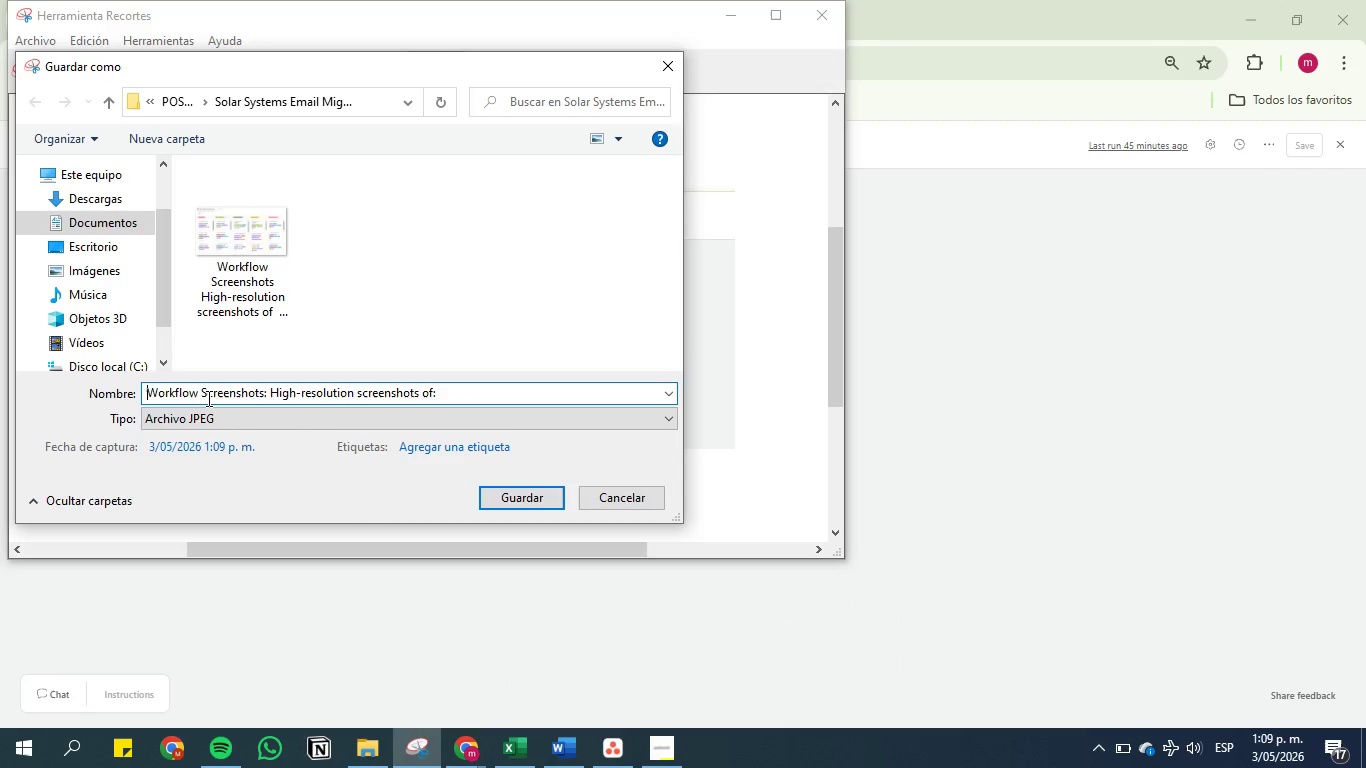 
key(Backspace)
 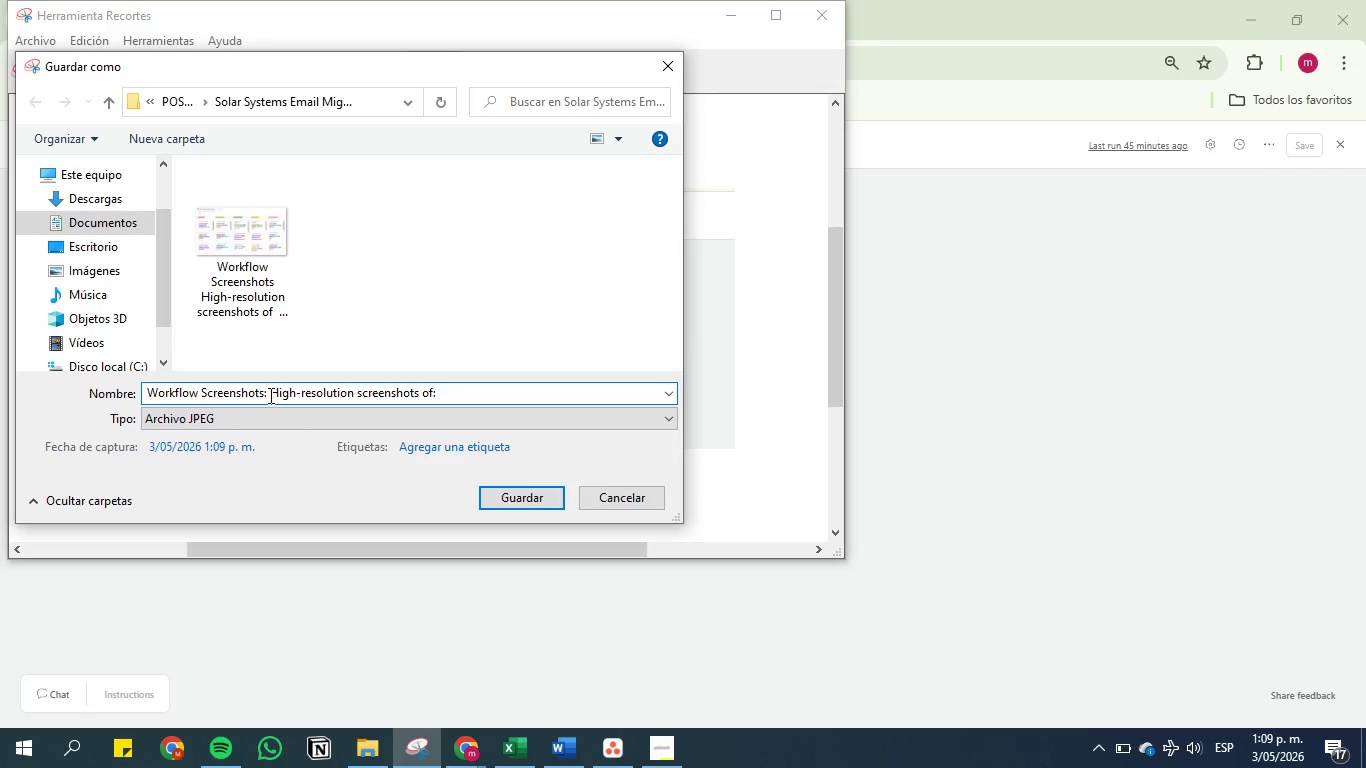 
left_click([268, 394])
 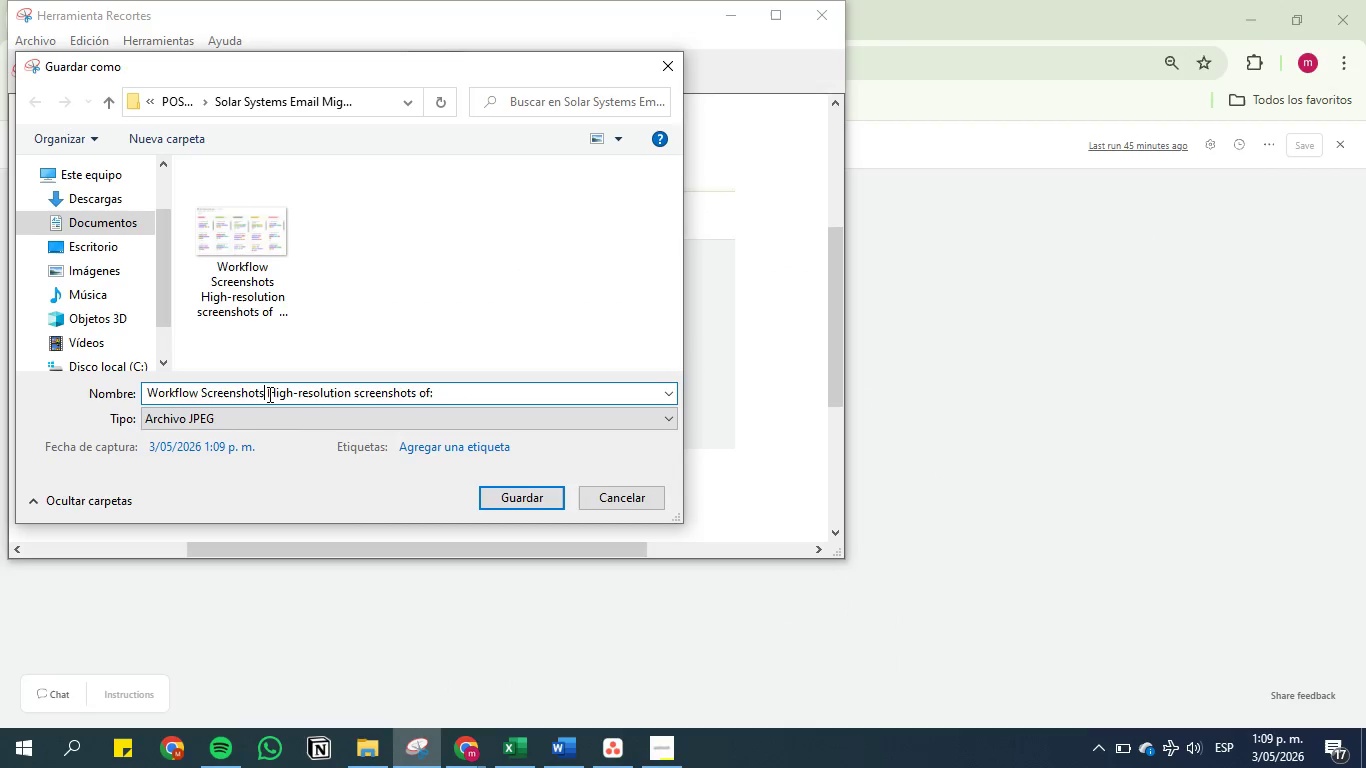 
key(Backspace)
 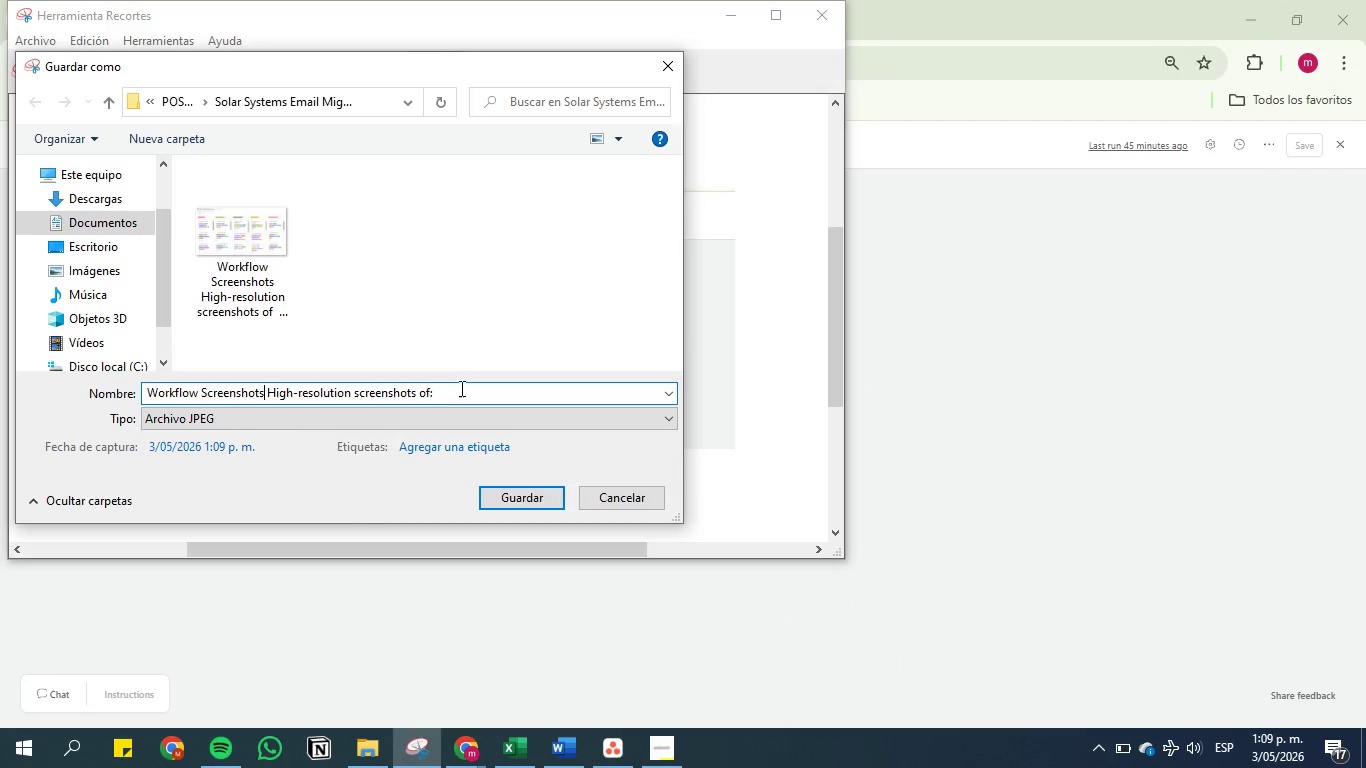 
double_click([460, 388])
 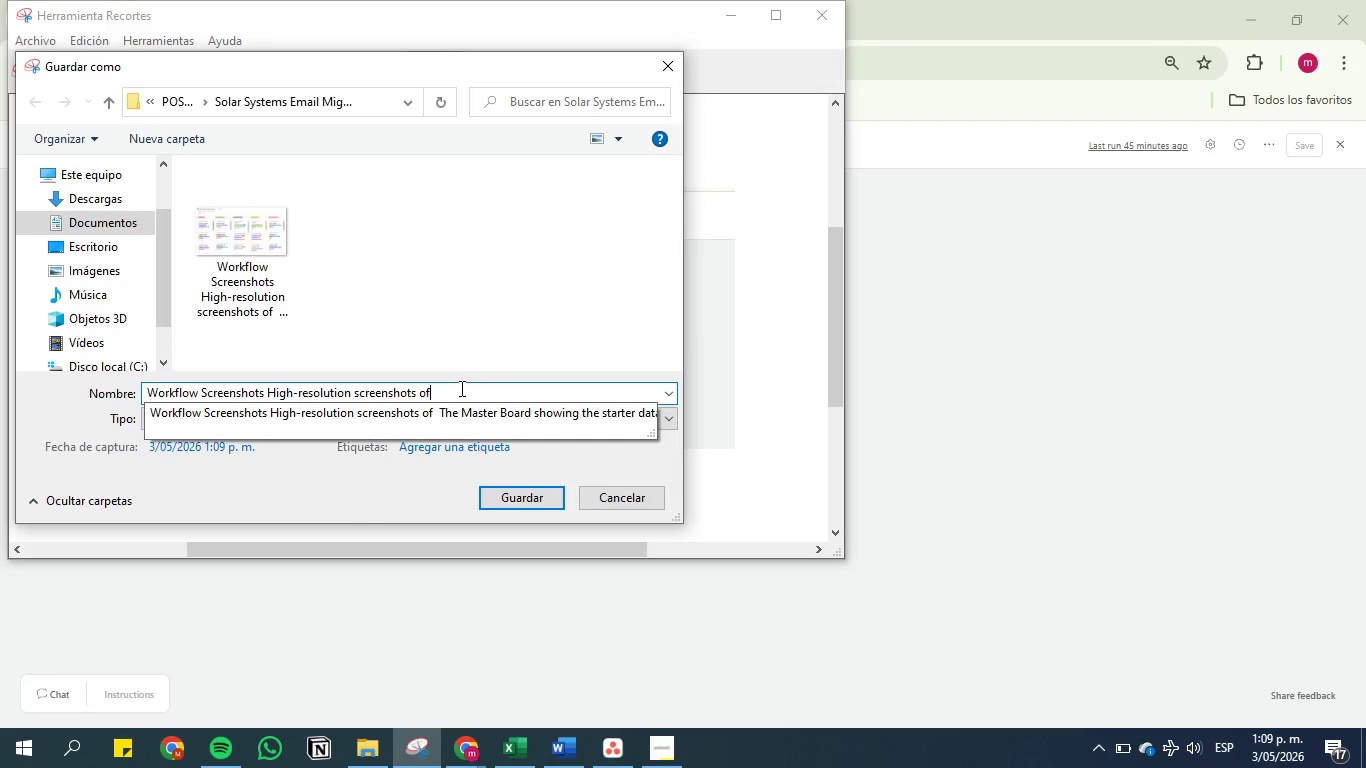 
key(Backspace)
 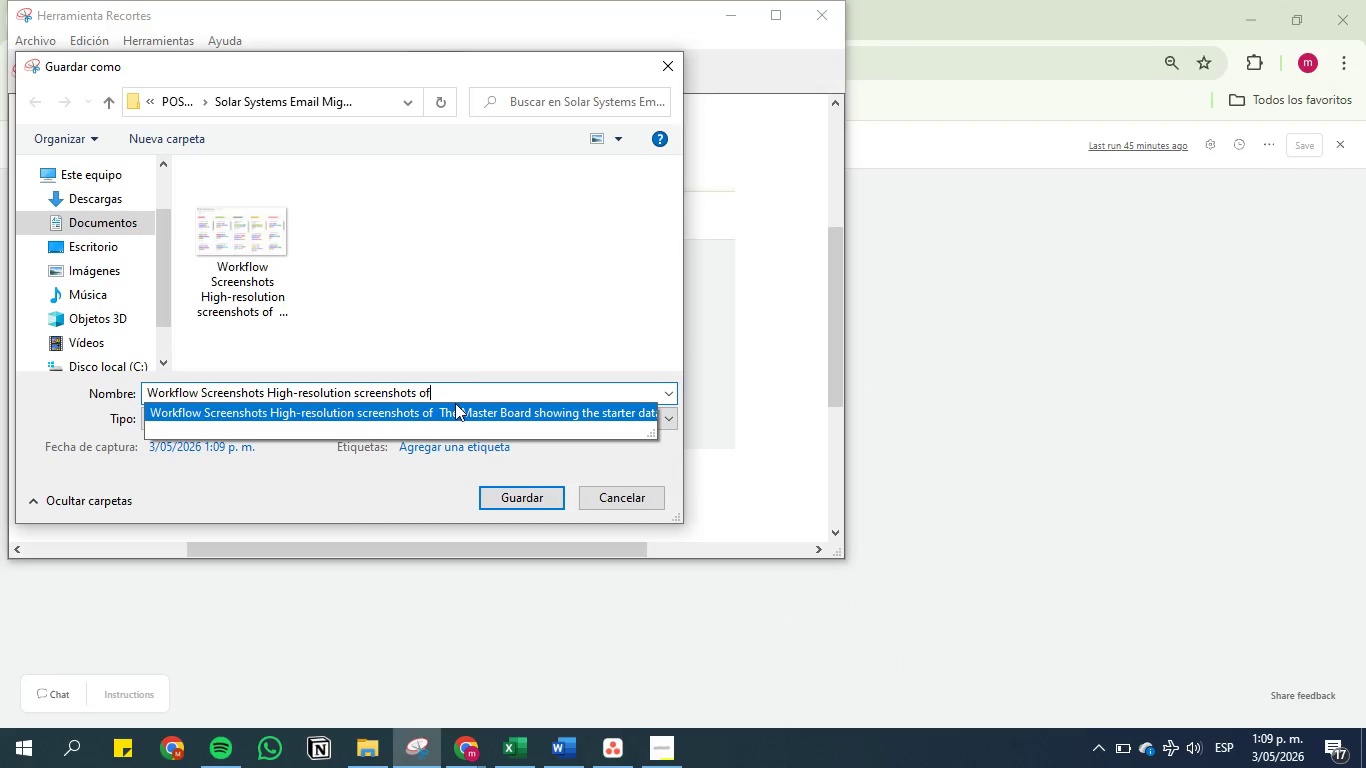 
key(Space)
 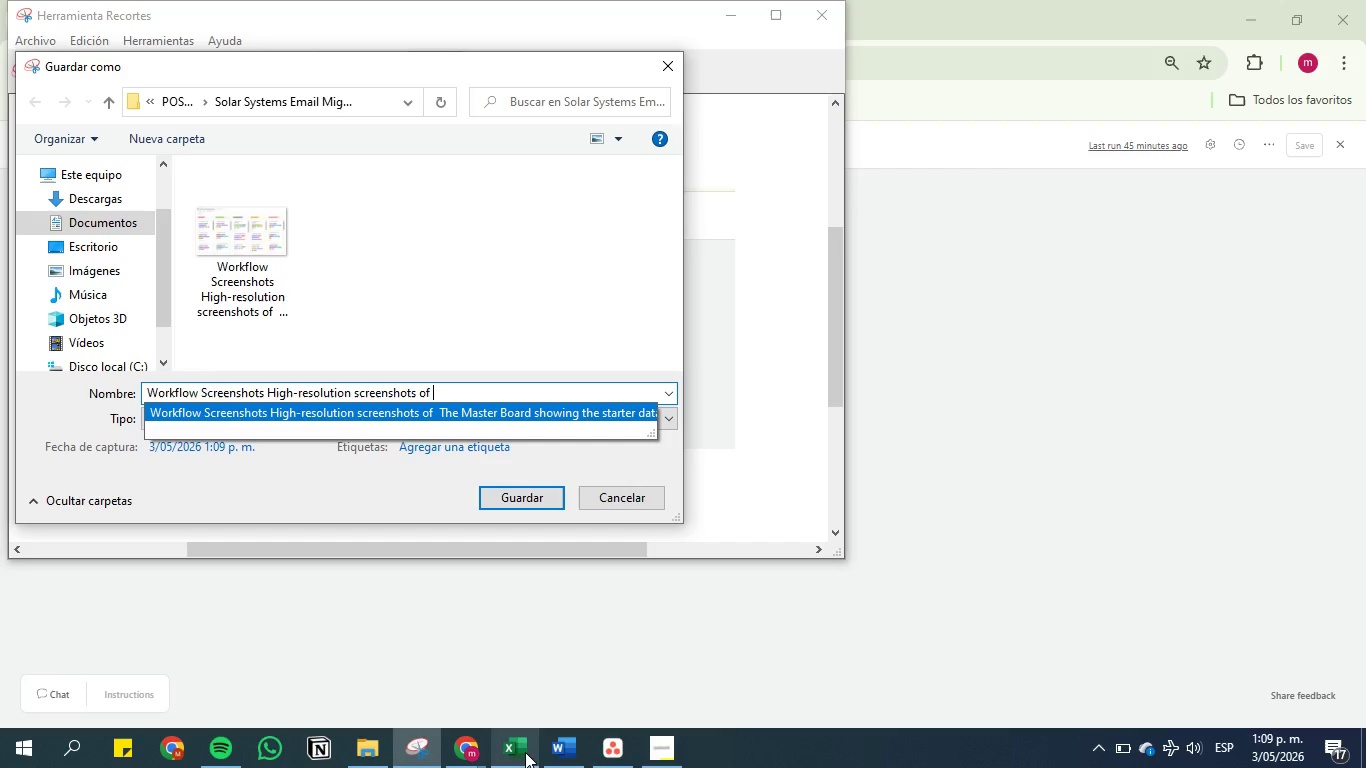 
left_click([584, 749])
 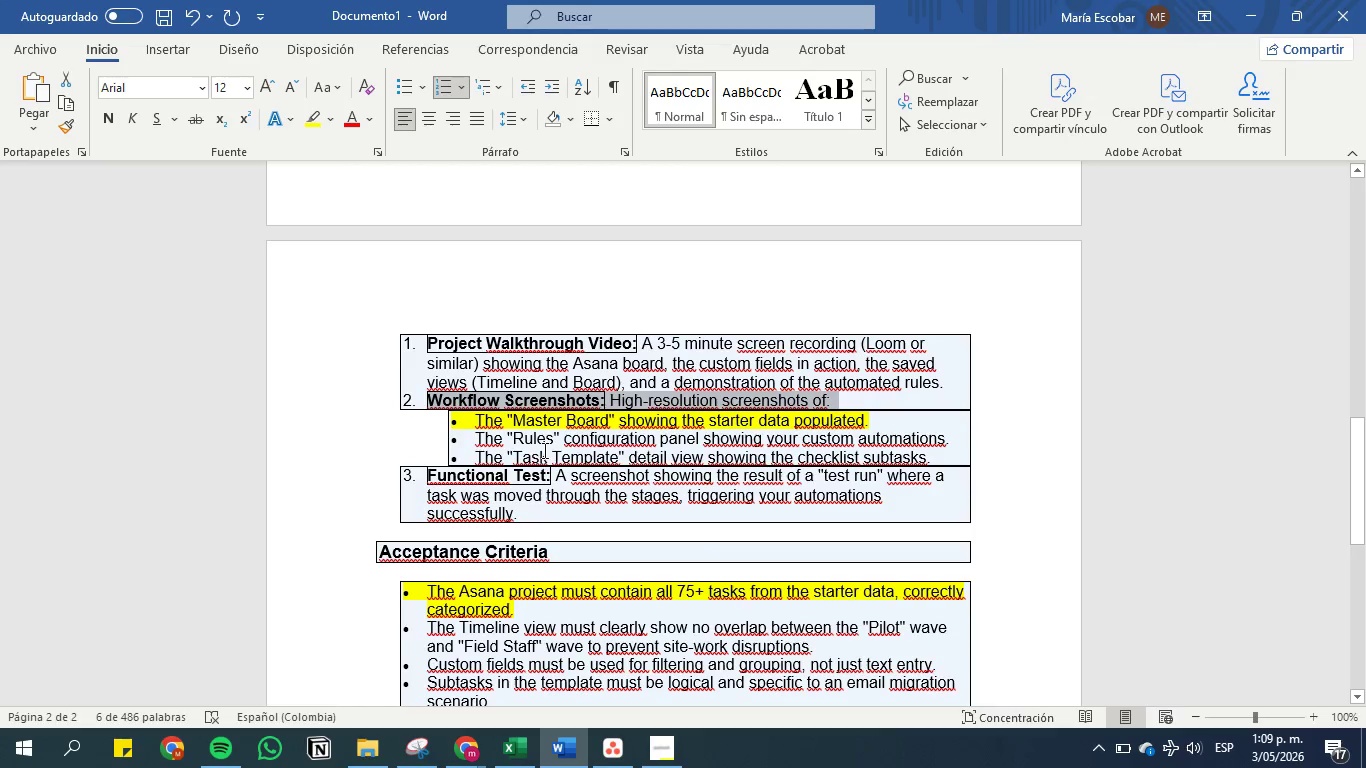 
left_click([545, 439])
 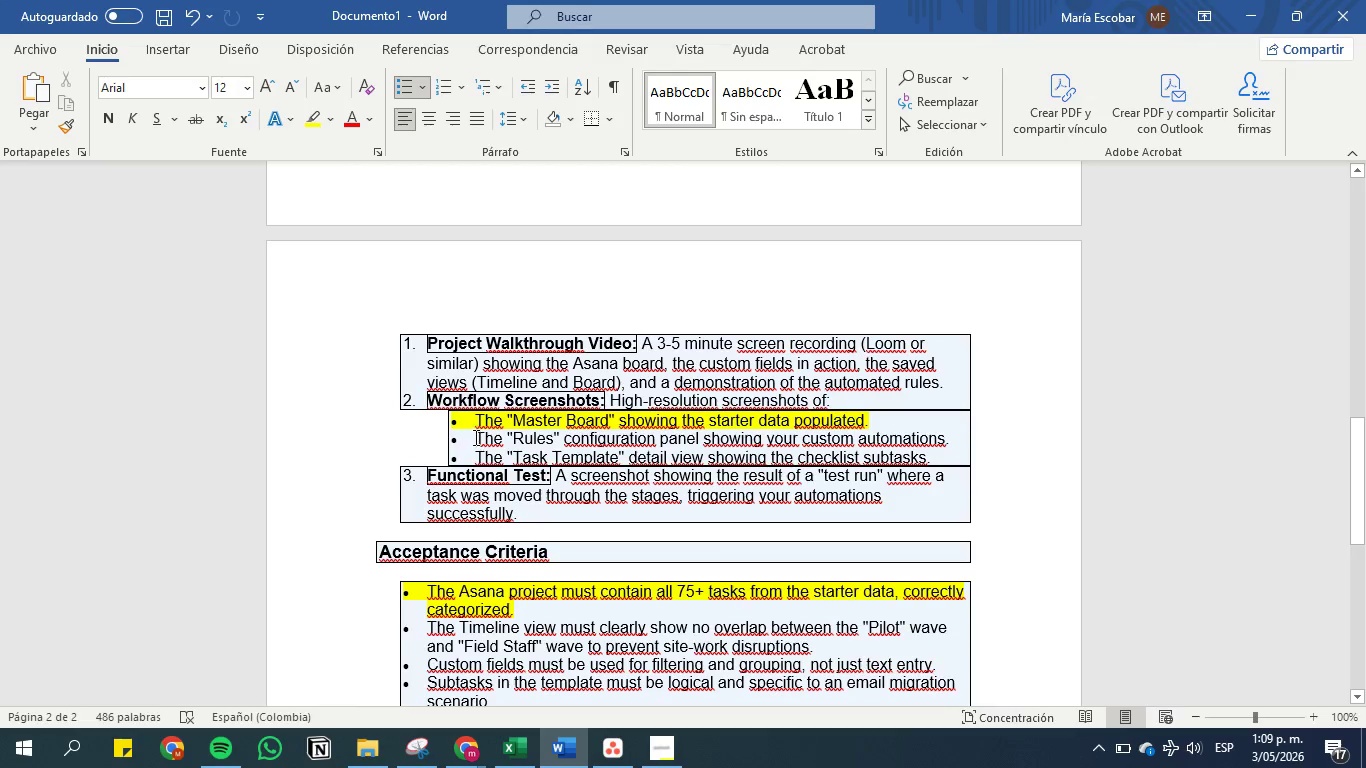 
left_click_drag(start_coordinate=[473, 436], to_coordinate=[953, 430])
 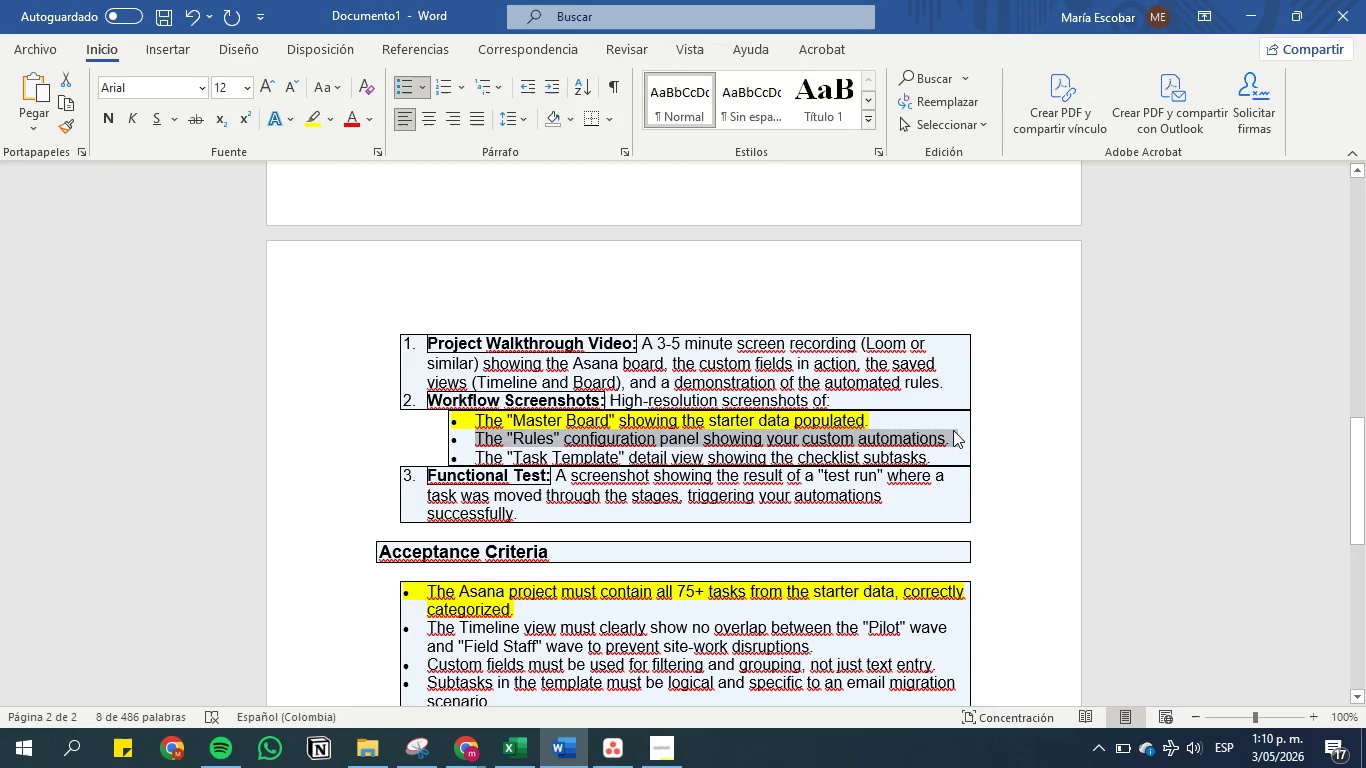 
key(Control+C)
 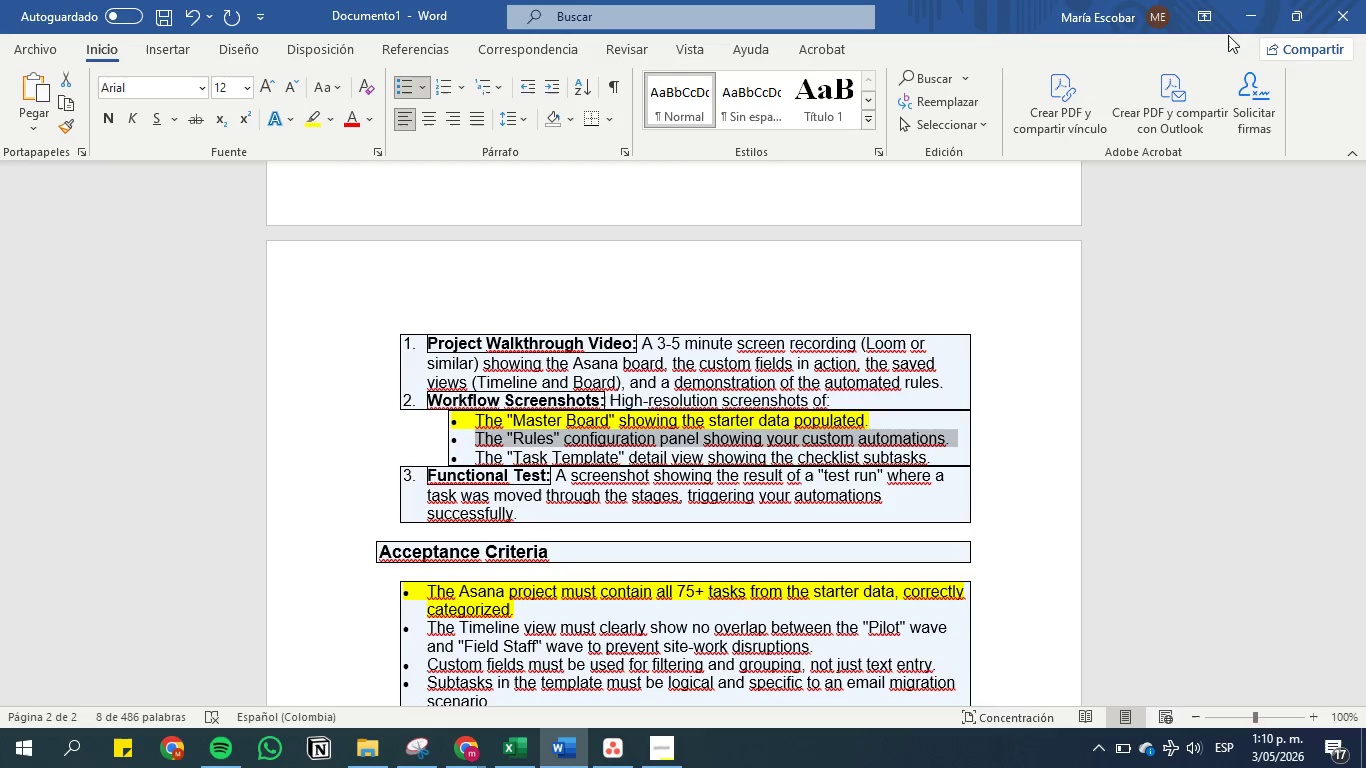 
left_click_drag(start_coordinate=[1242, 1], to_coordinate=[1250, 0])
 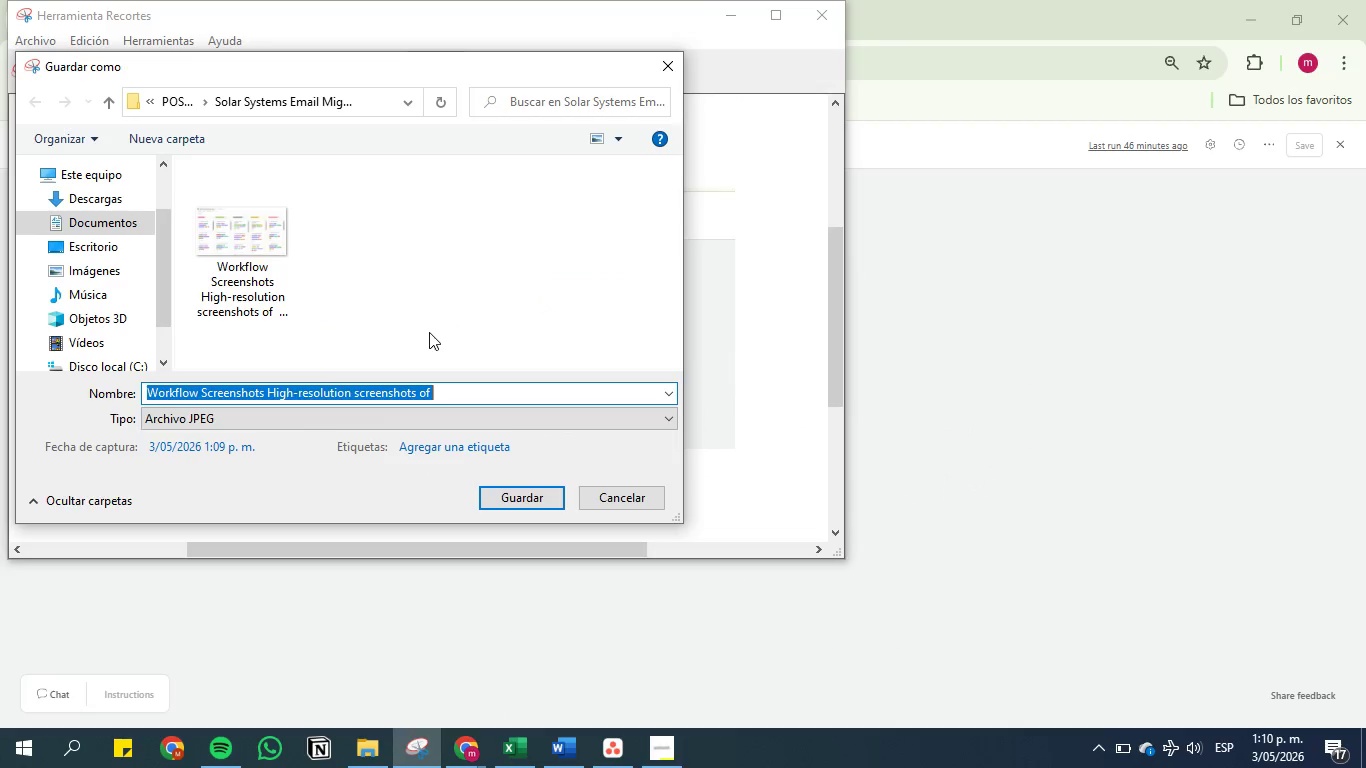 
double_click([1250, 0])
 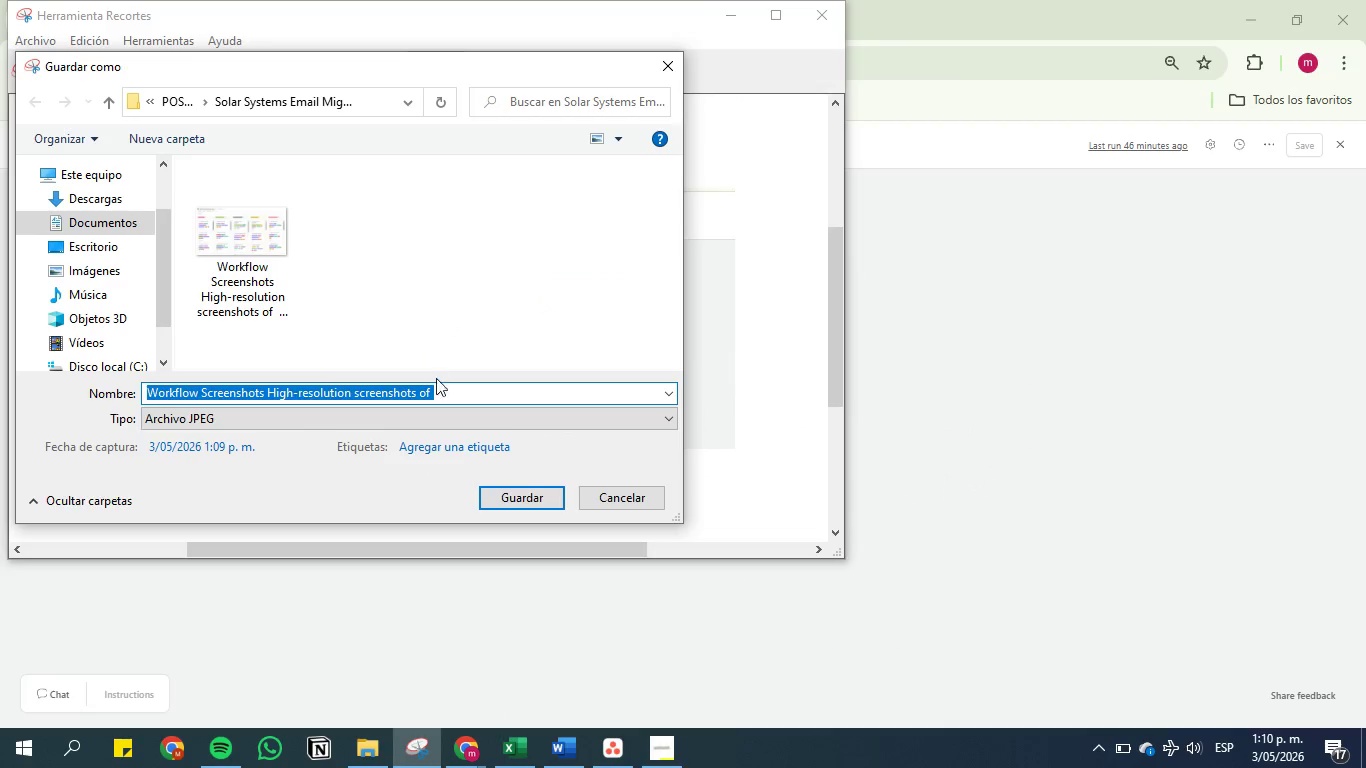 
double_click([1250, 0])
 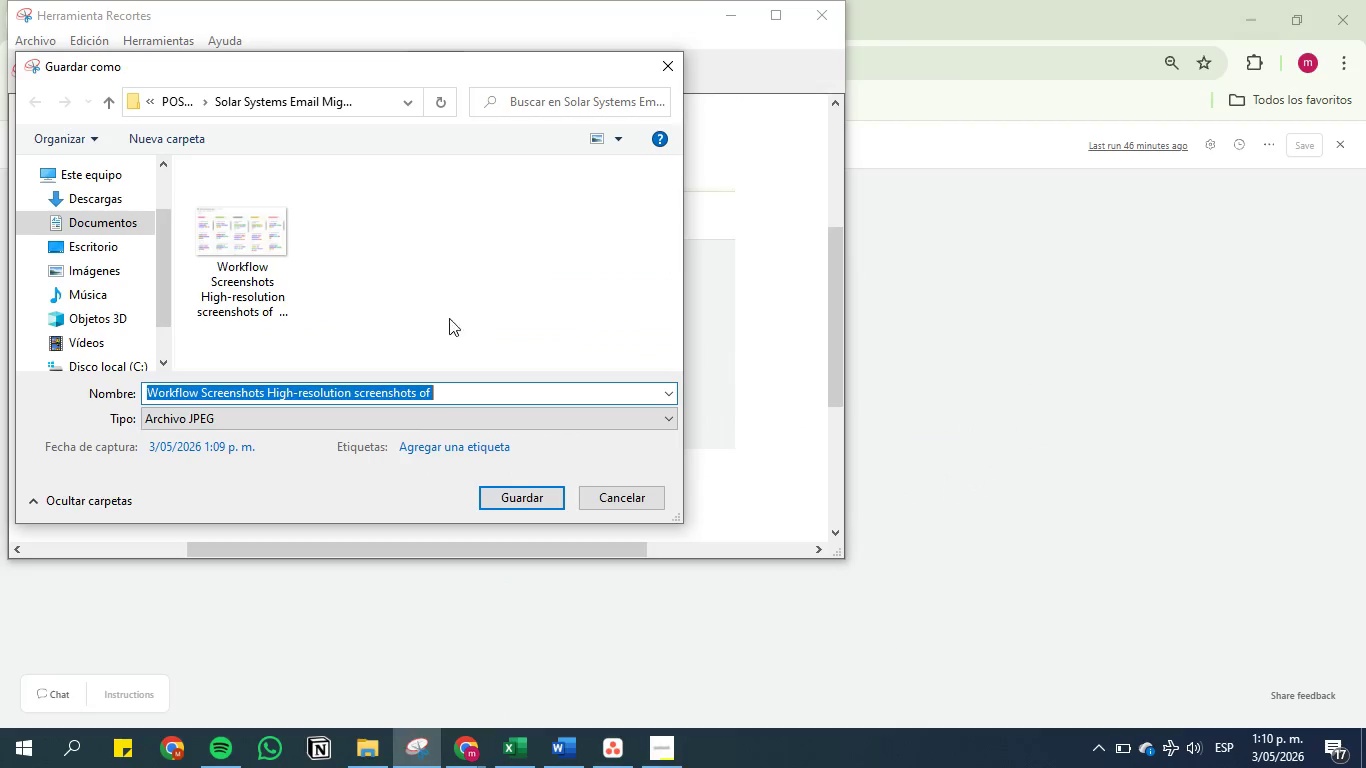 
left_click([451, 387])
 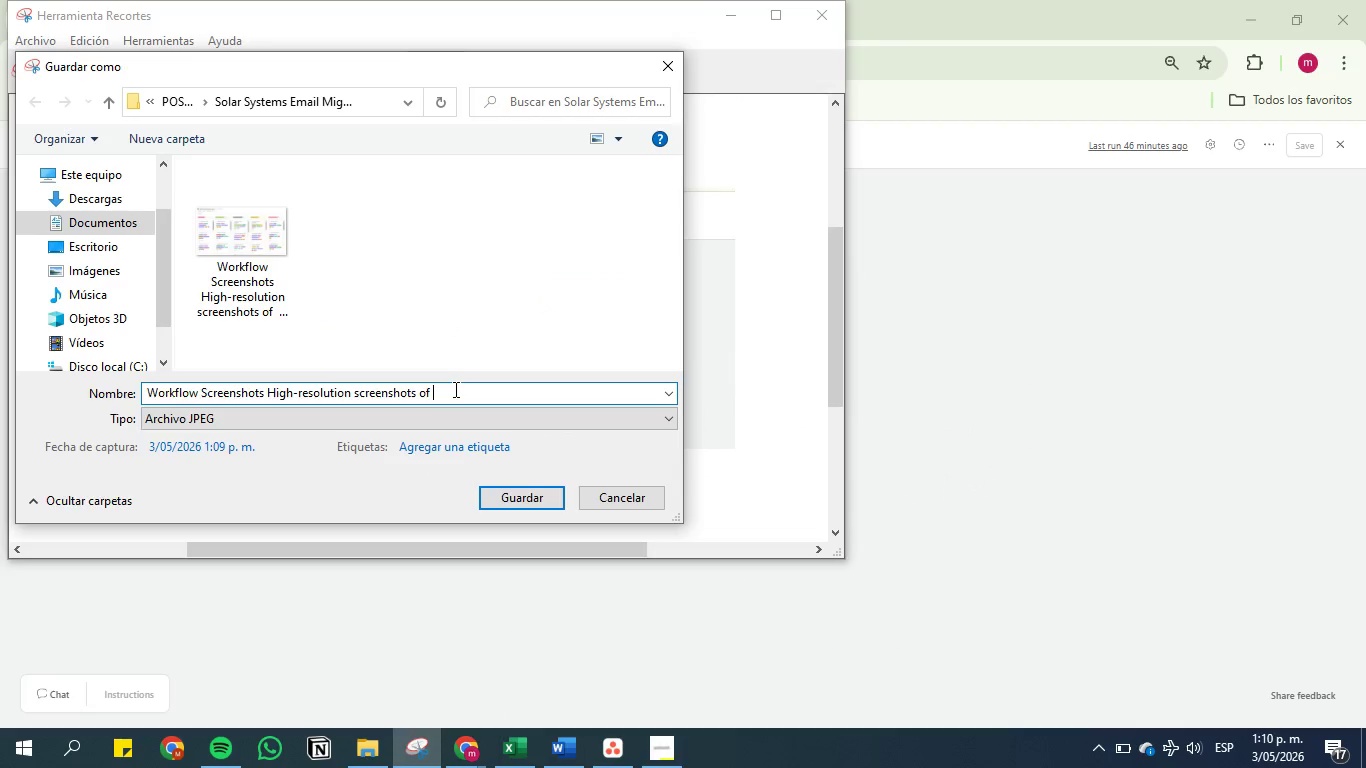 
left_click([454, 389])
 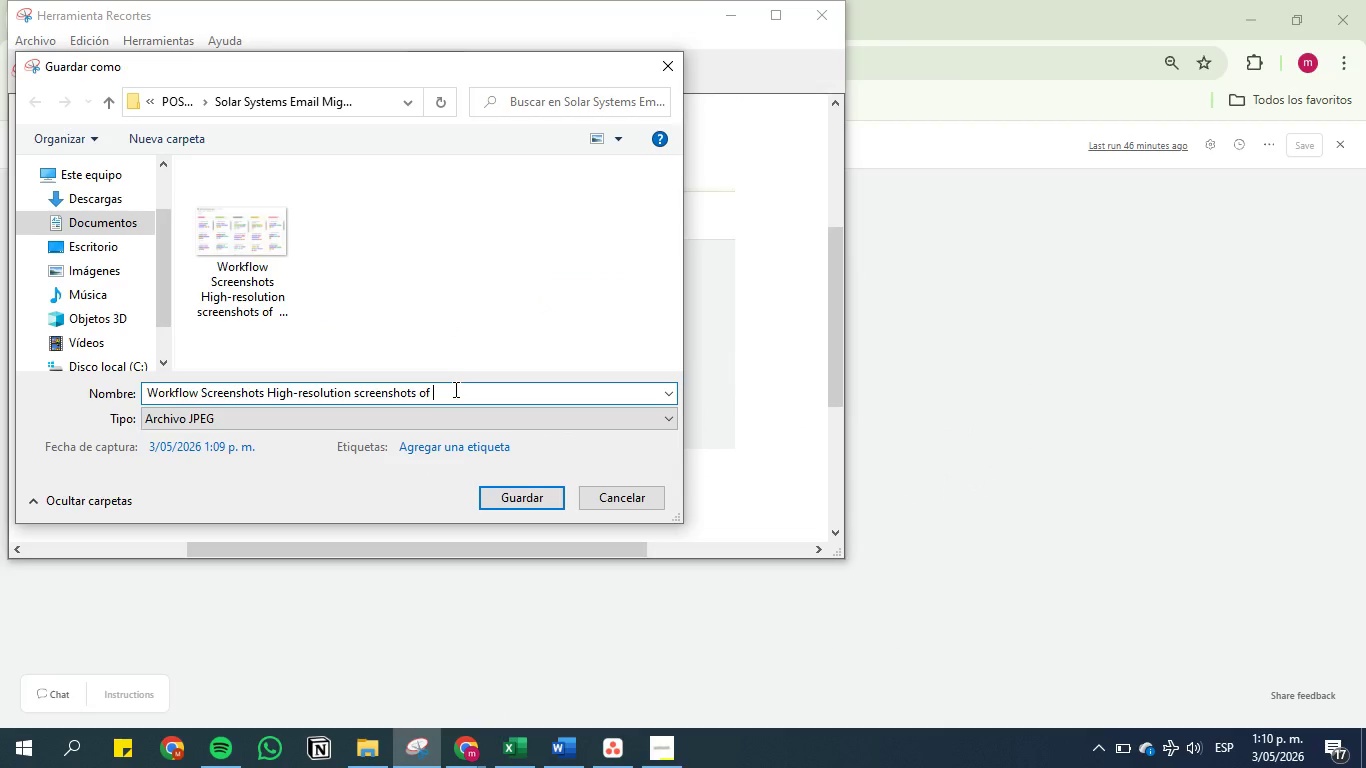 
key(Control+V)
 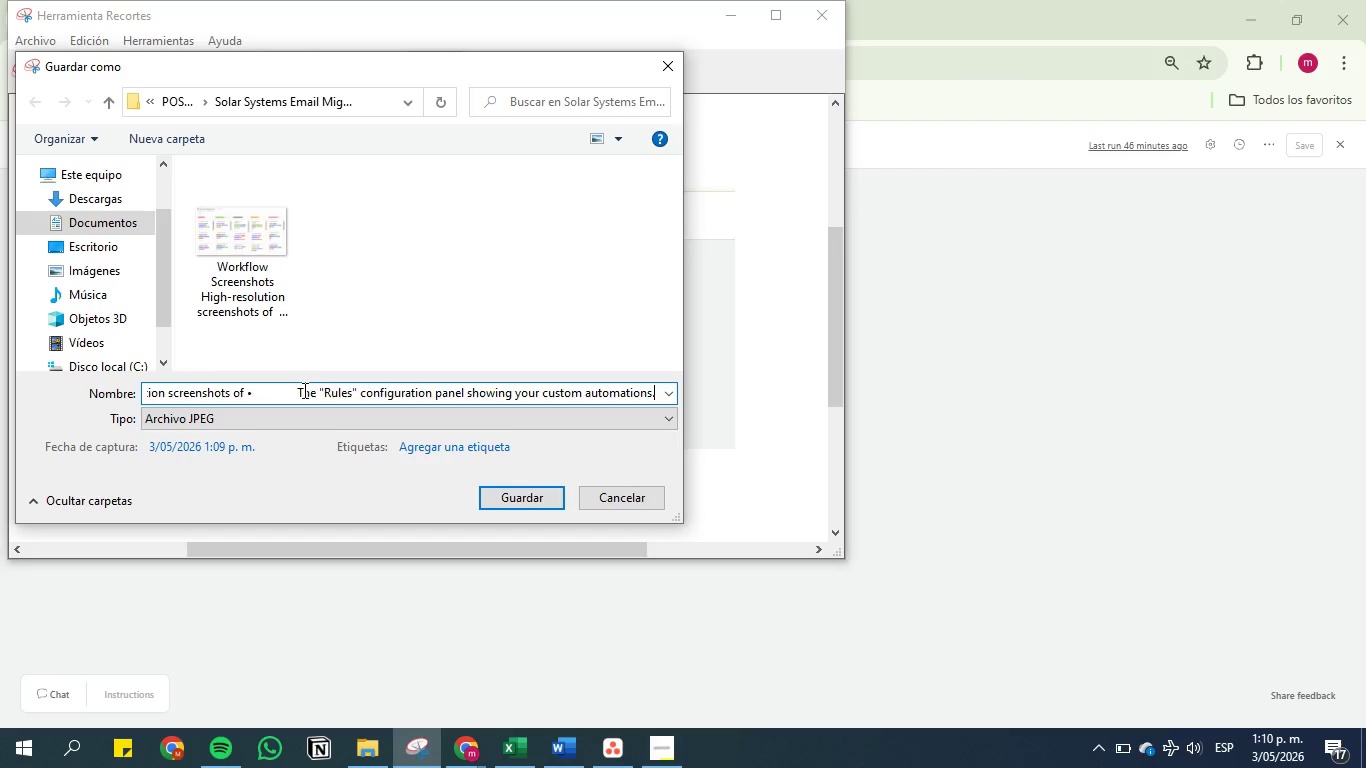 
left_click([299, 390])
 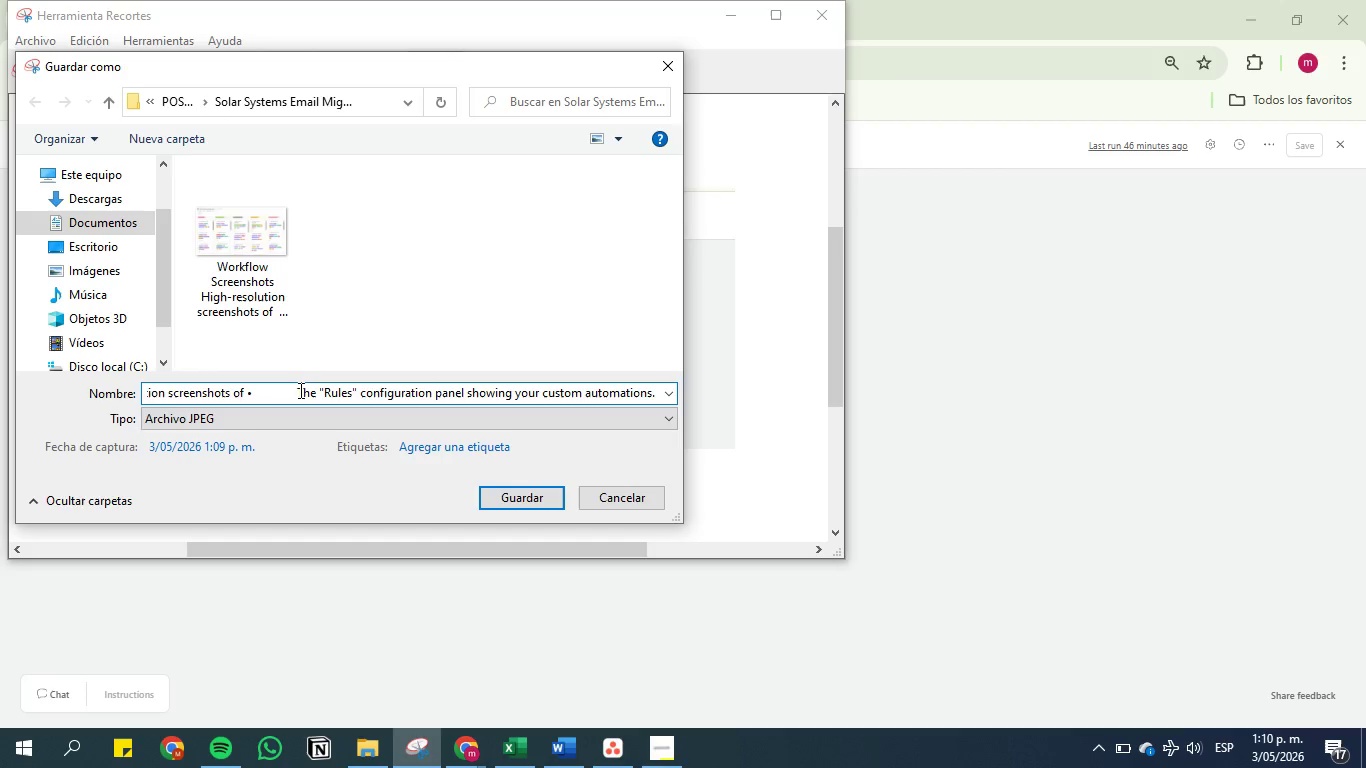 
key(Backspace)
 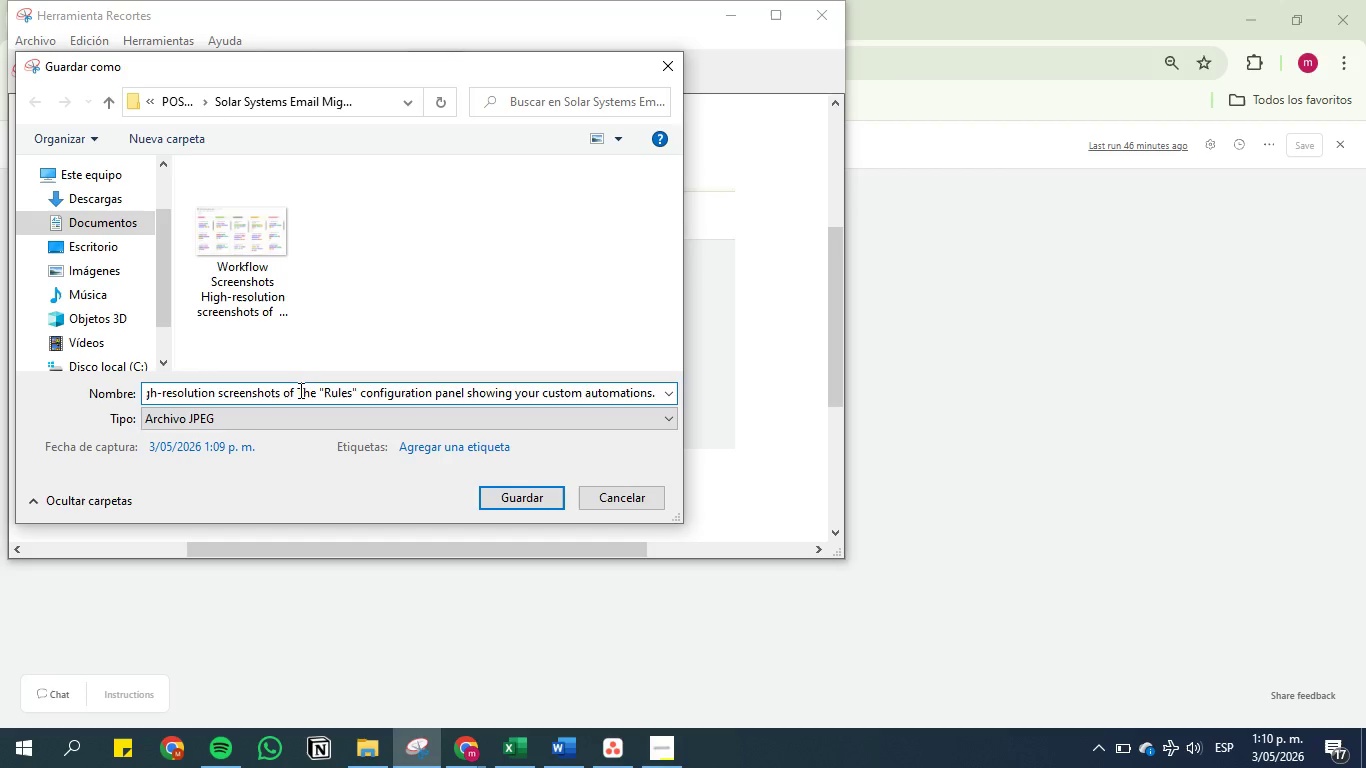 
key(Backspace)
 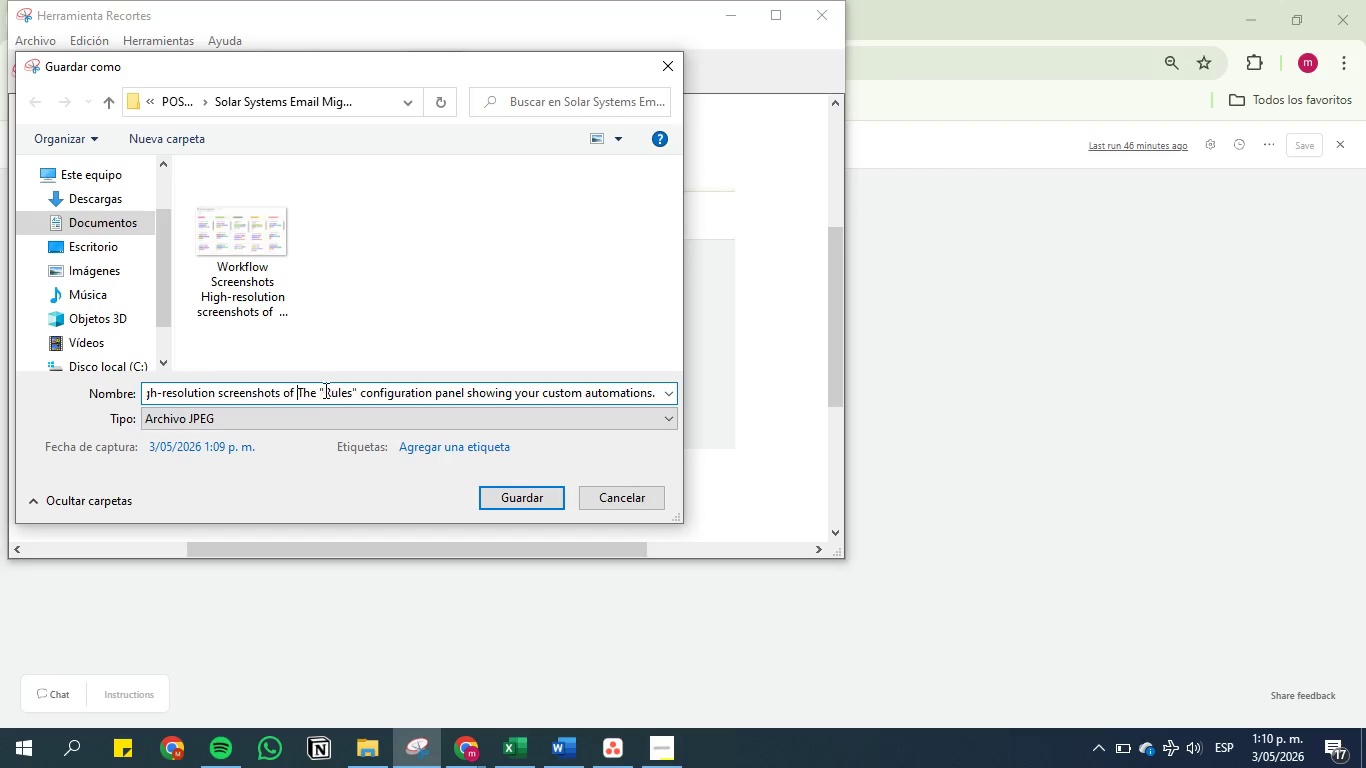 
left_click([324, 390])
 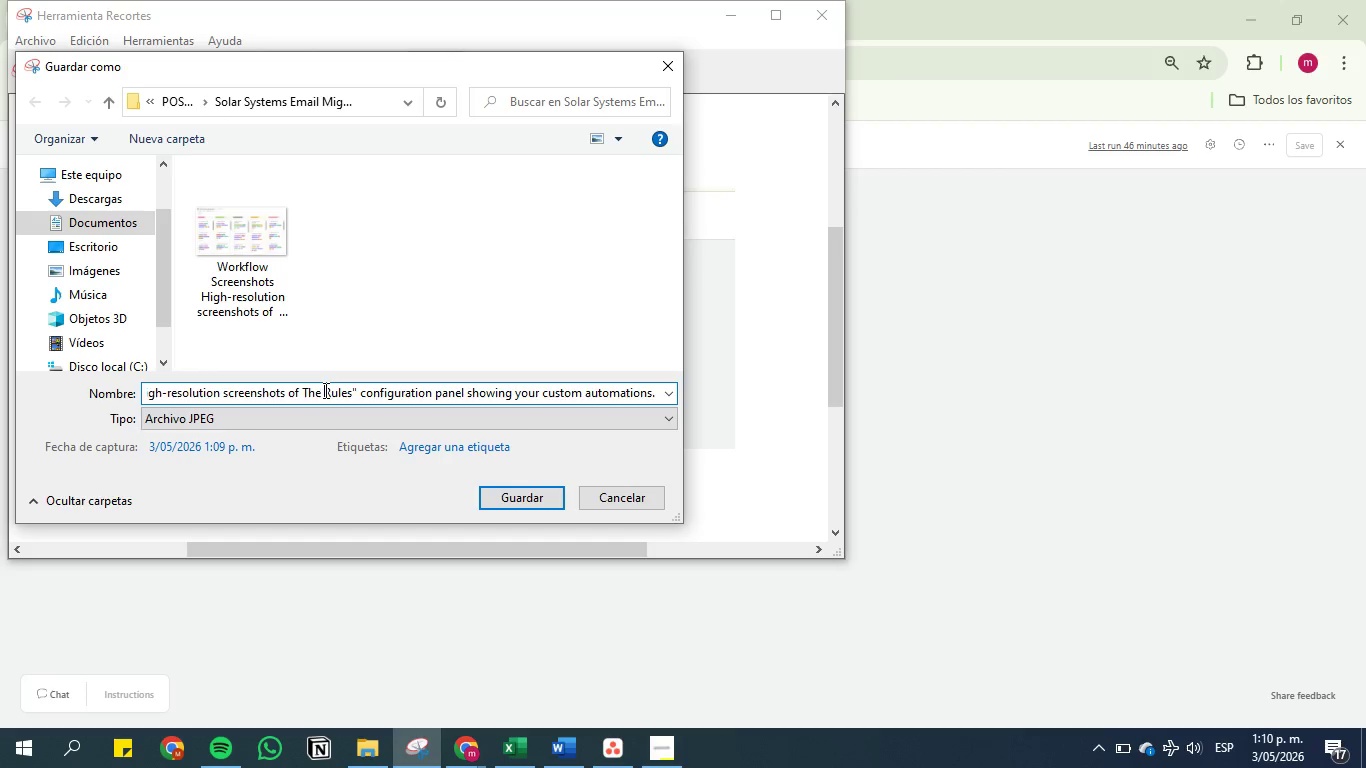 
key(Backspace)
 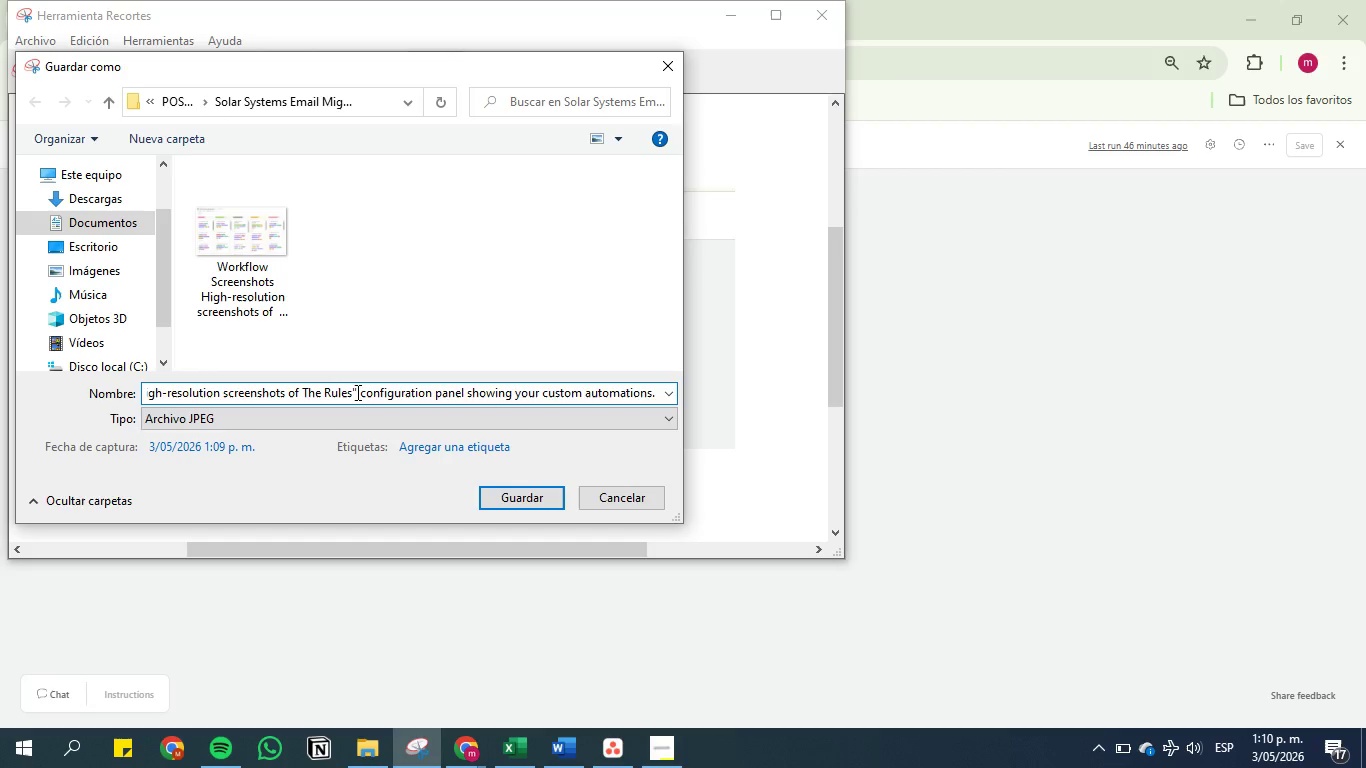 
left_click([356, 392])
 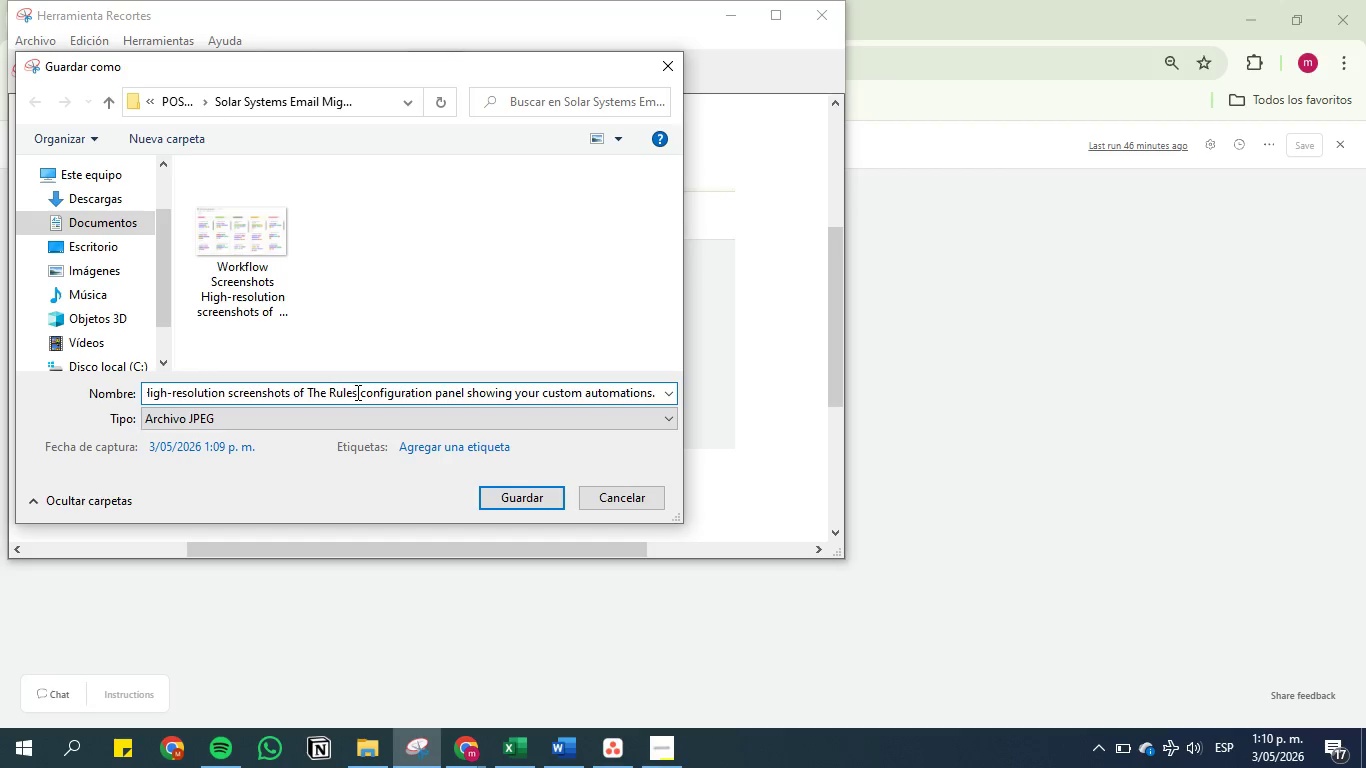 
key(Backspace)
 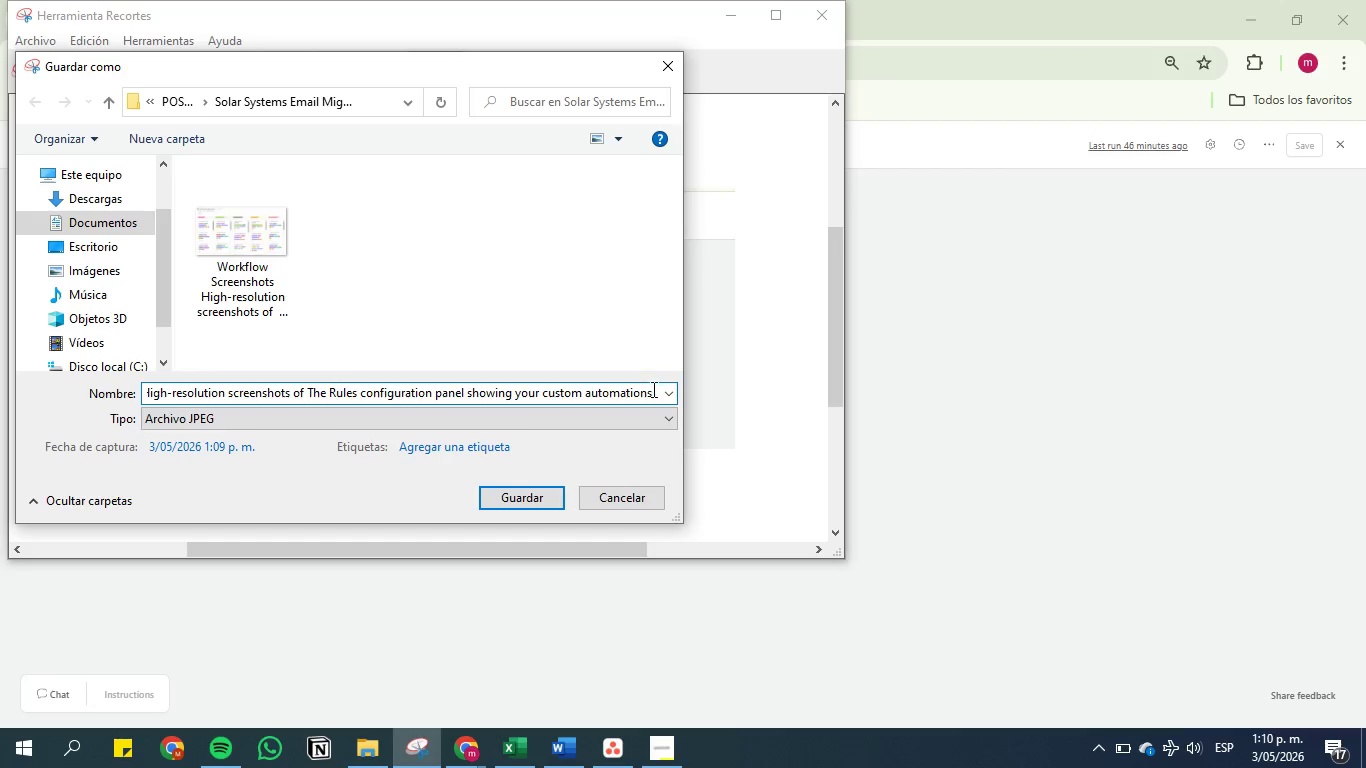 
left_click([655, 392])
 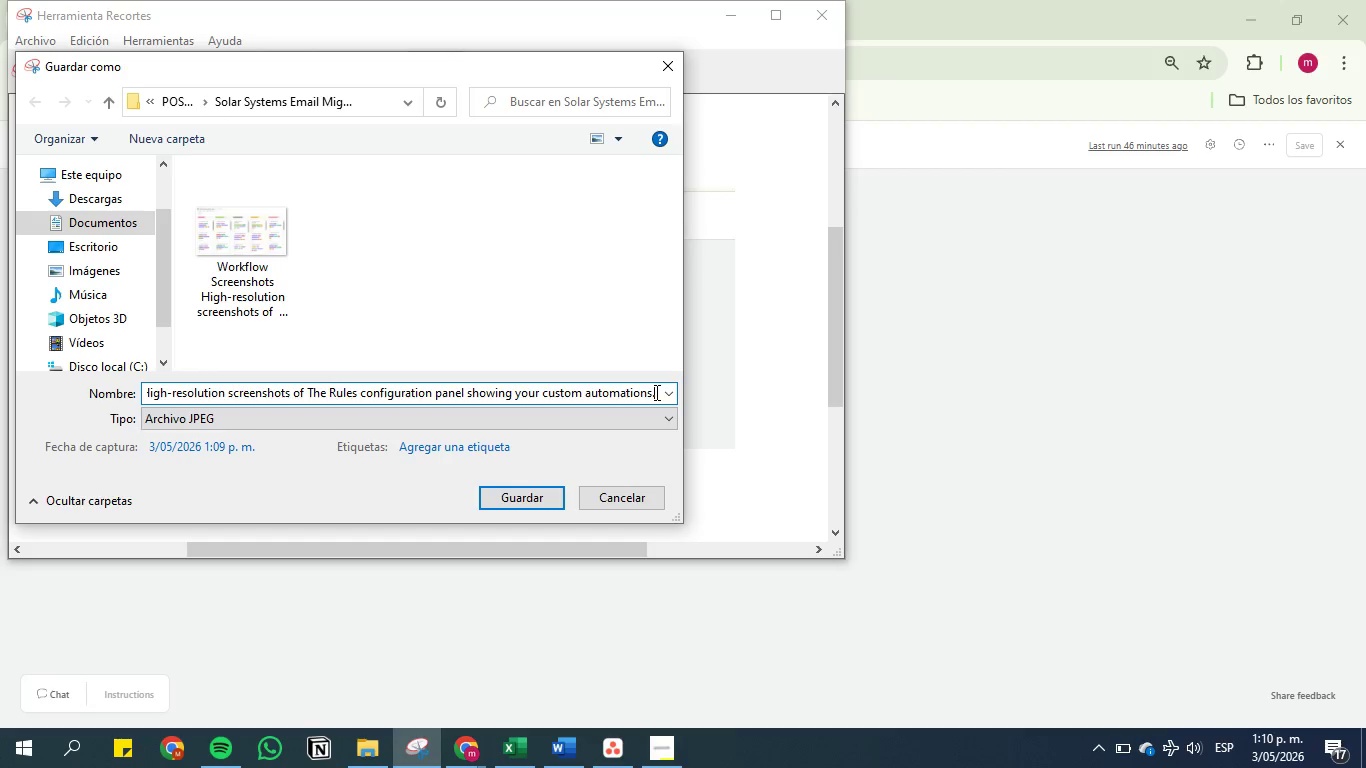 
key(ArrowRight)
 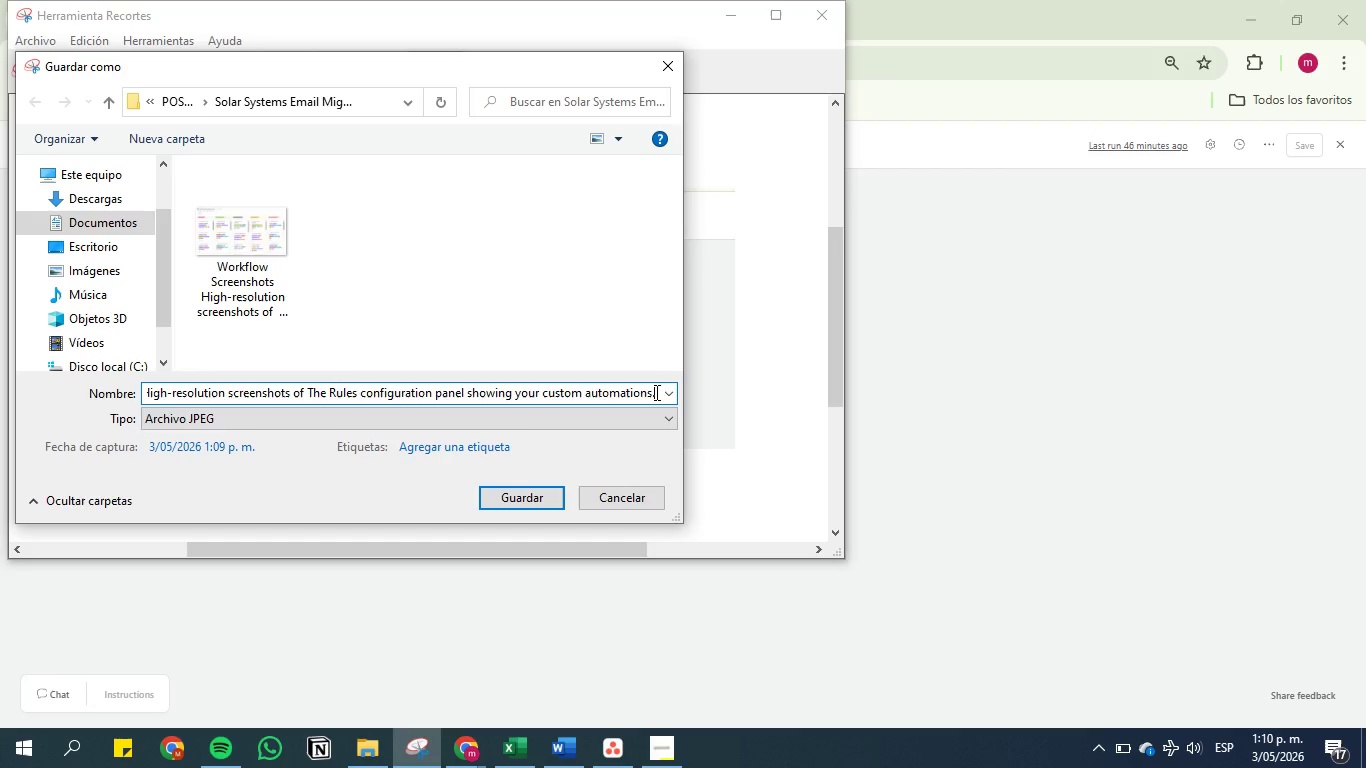 
type( RULE 1 )
 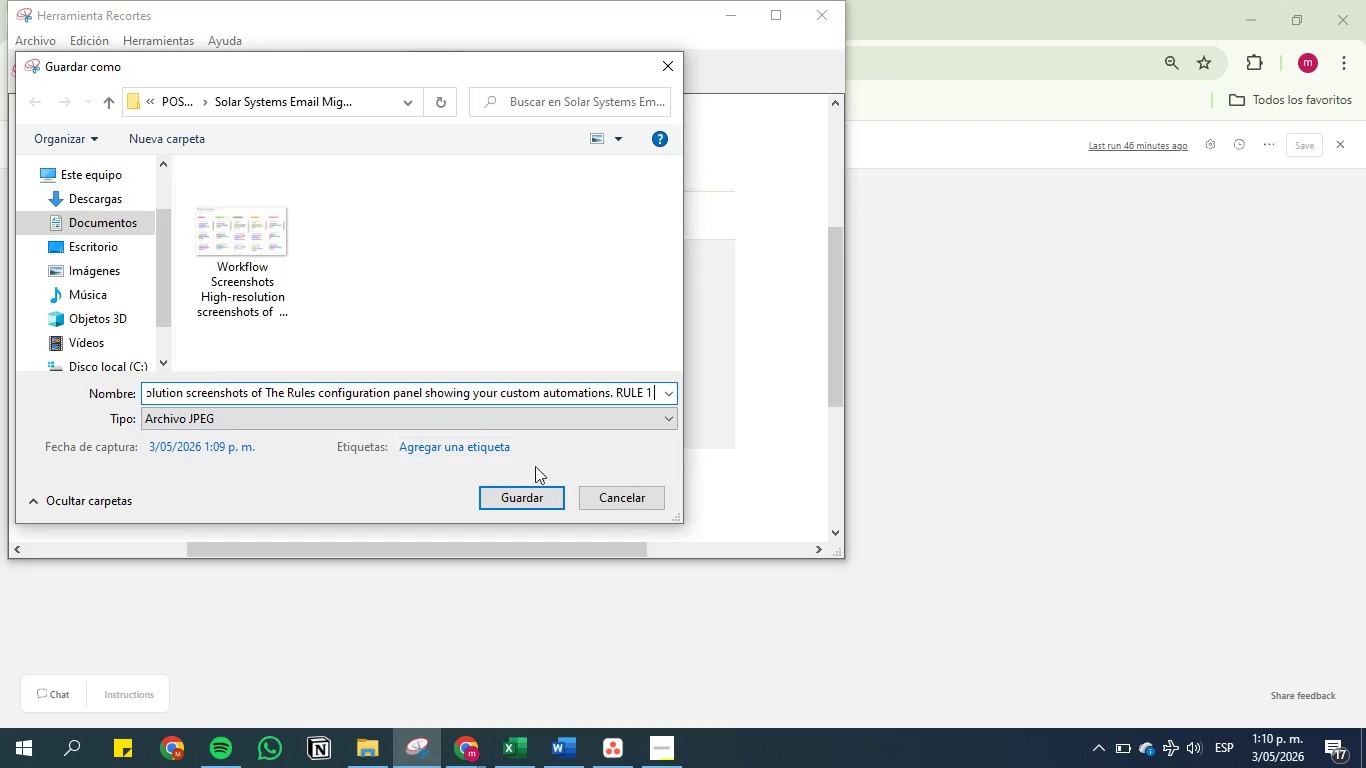 
left_click([503, 497])
 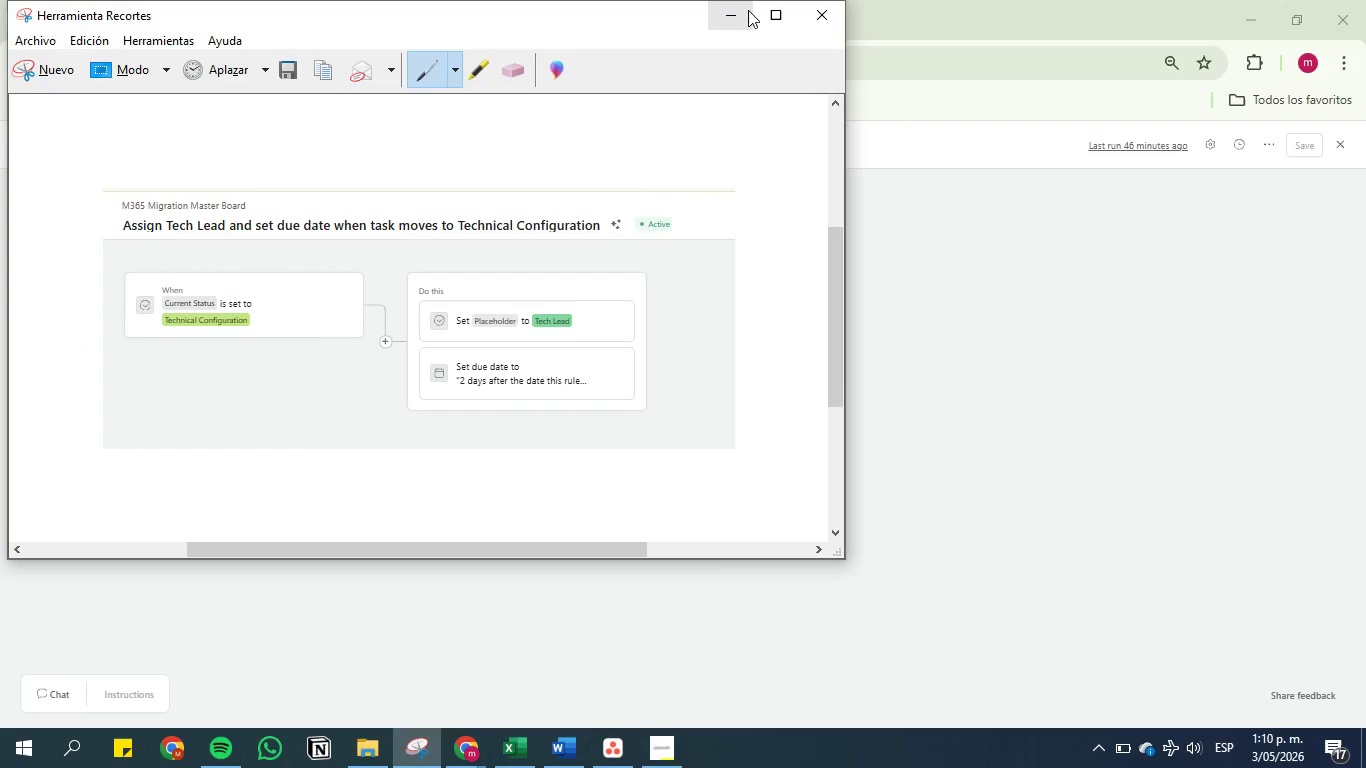 
left_click([741, 10])
 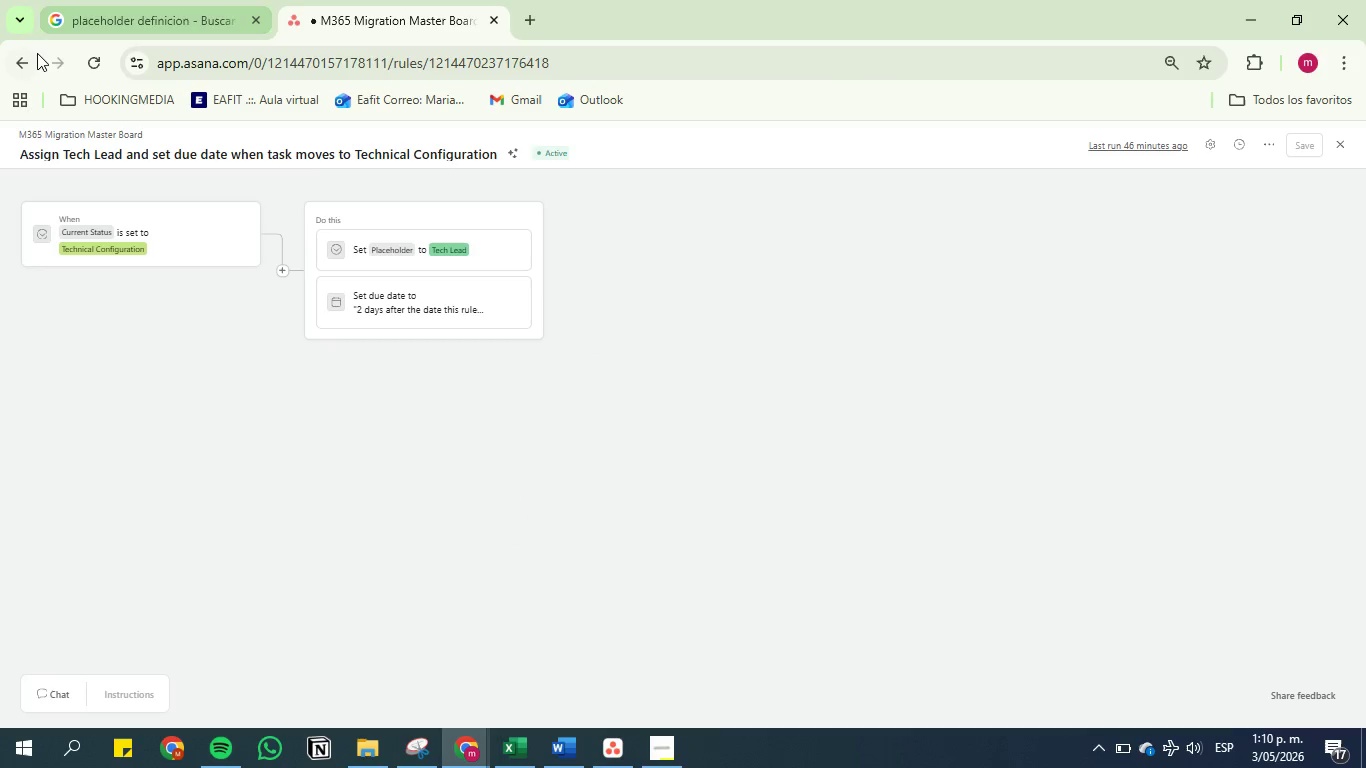 
left_click([25, 54])
 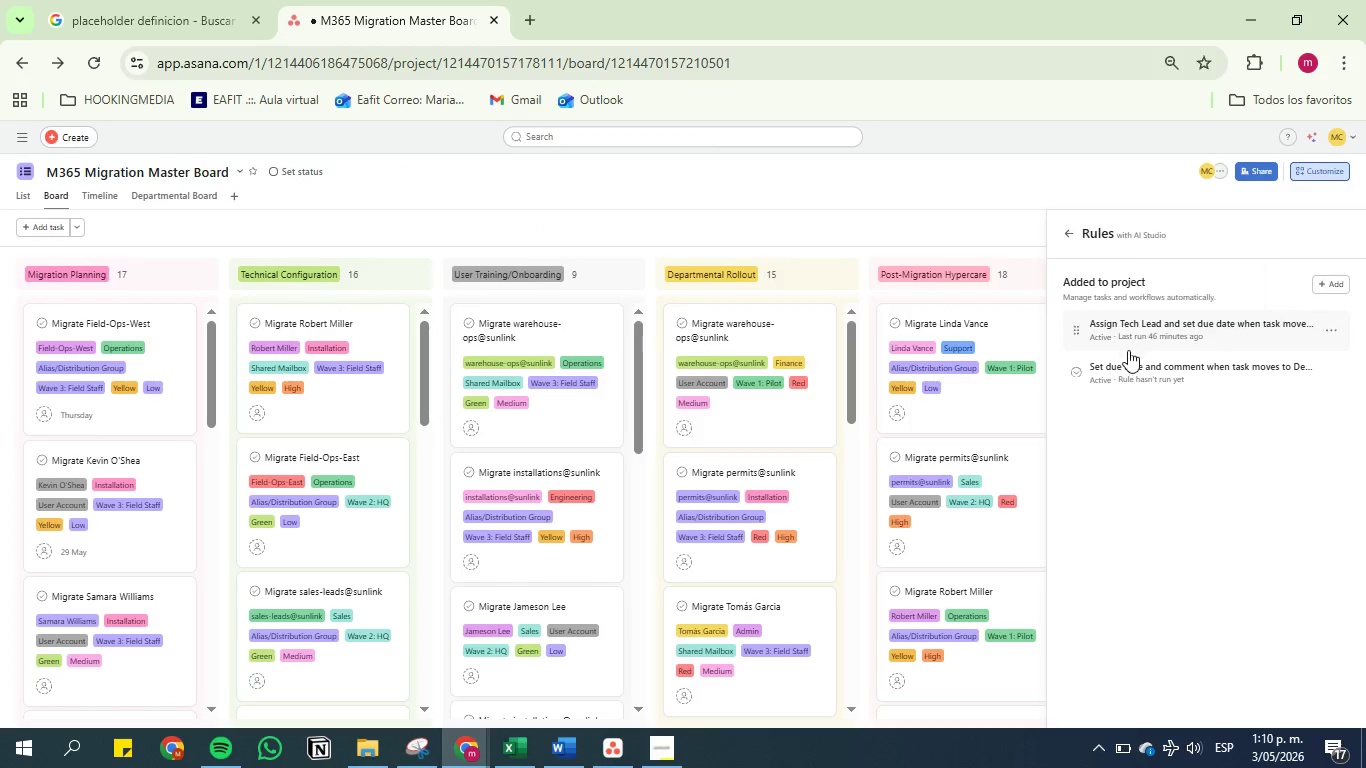 
left_click([1128, 374])
 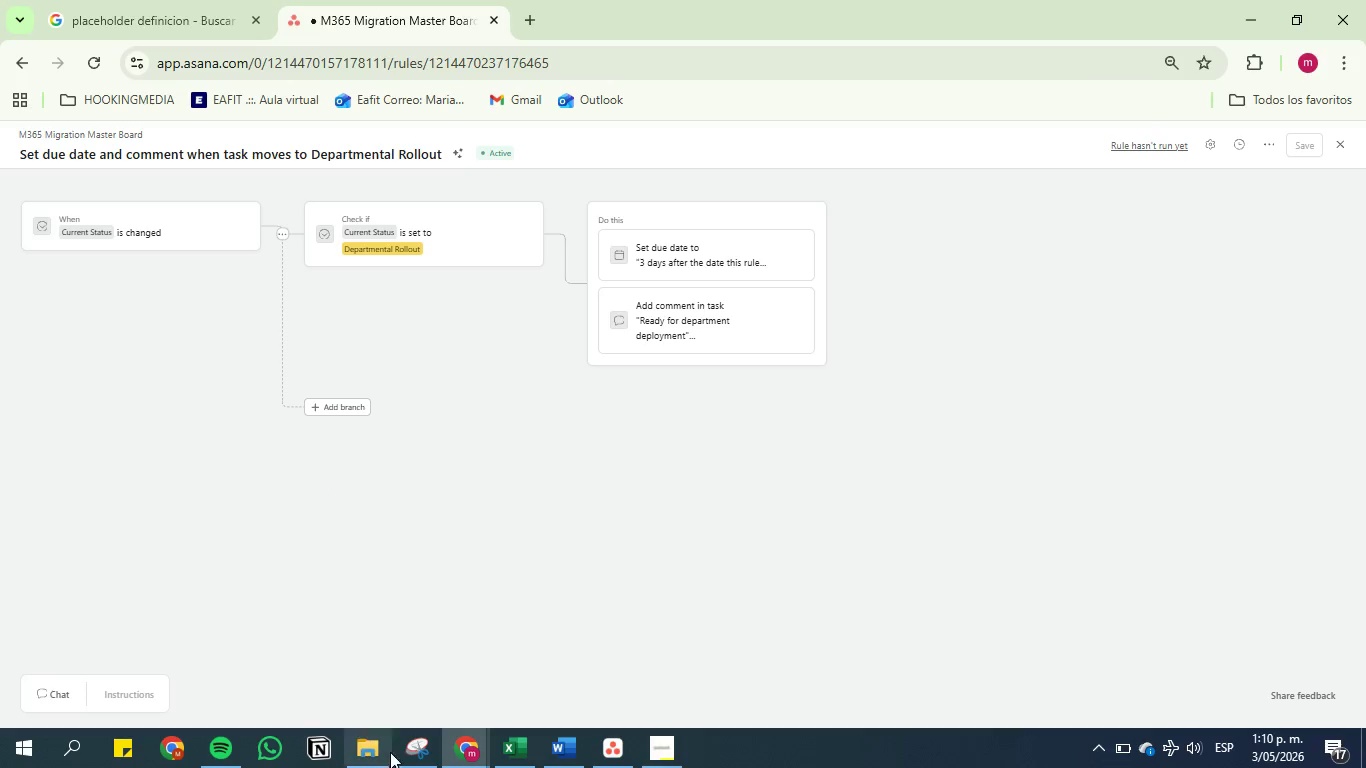 
left_click([423, 752])
 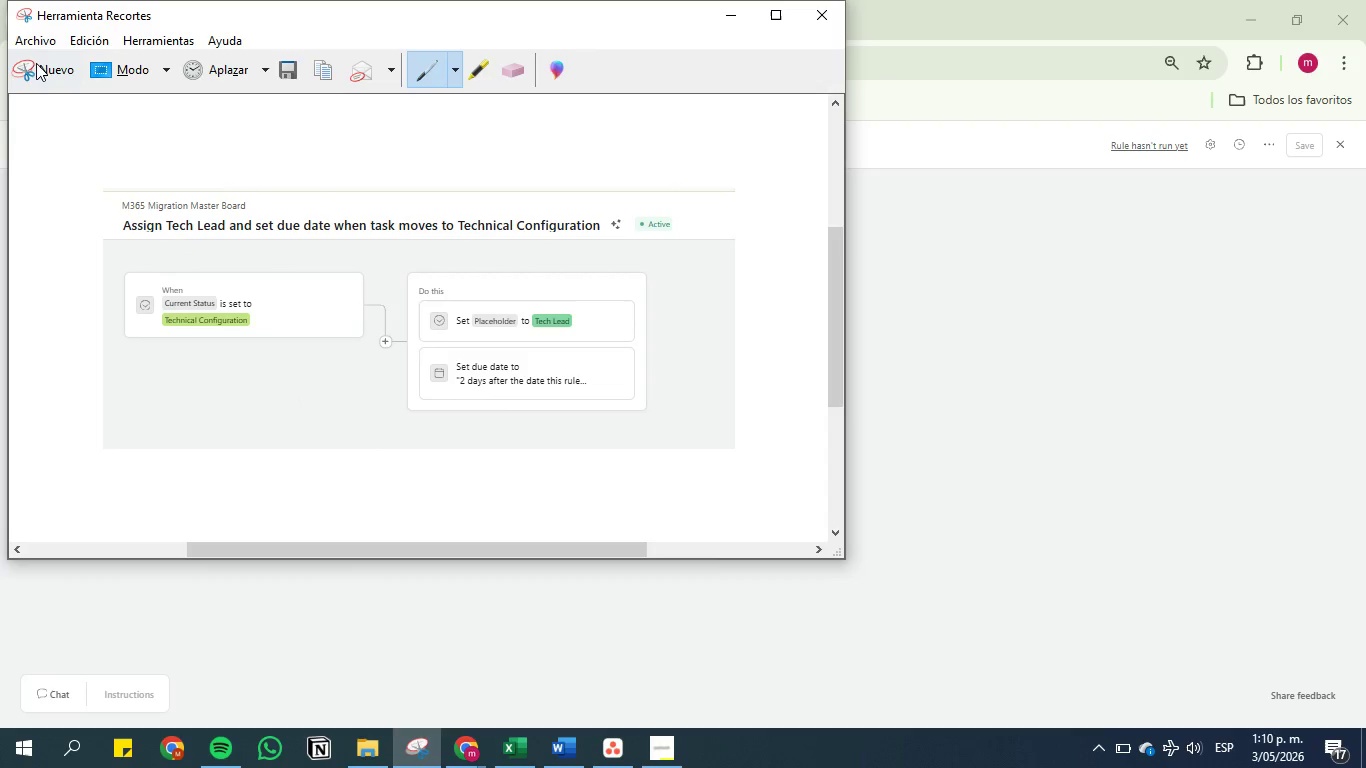 
left_click([32, 63])
 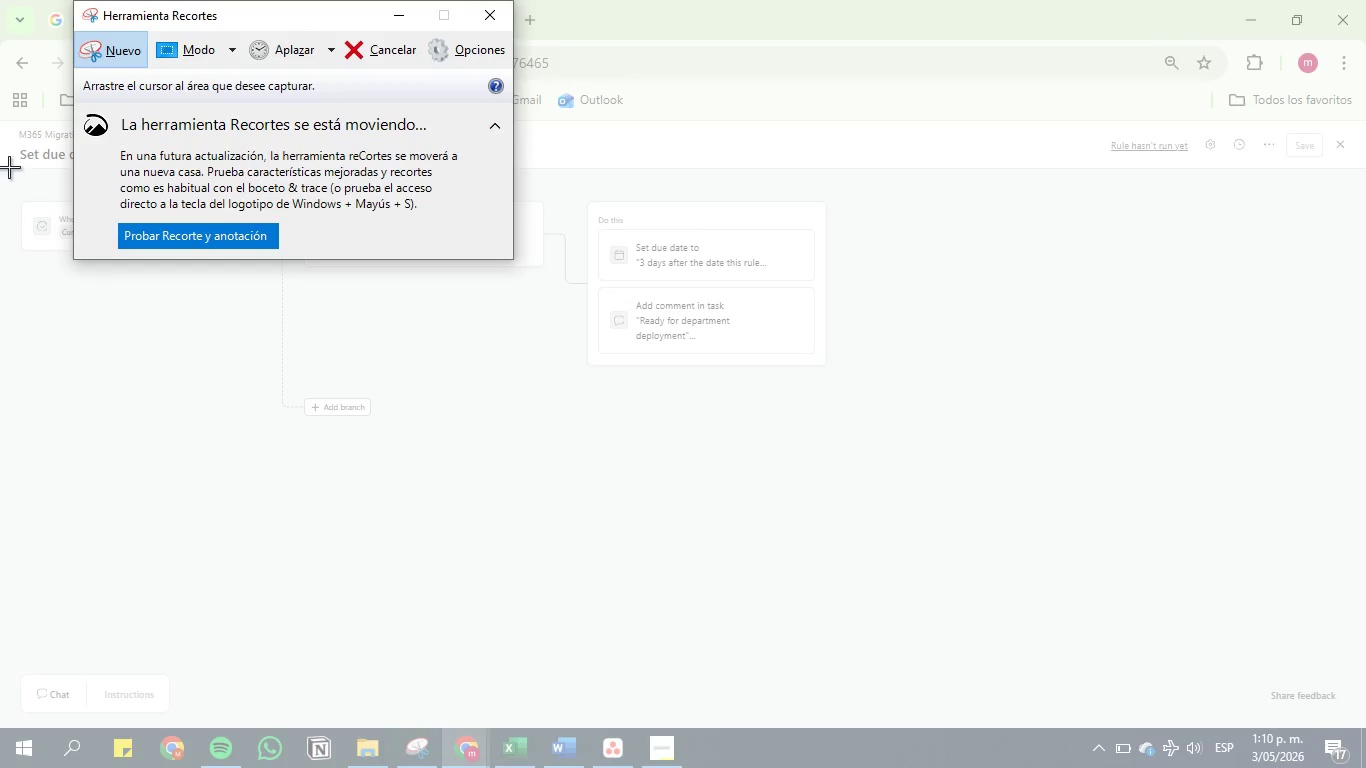 
left_click_drag(start_coordinate=[1, 165], to_coordinate=[902, 455])
 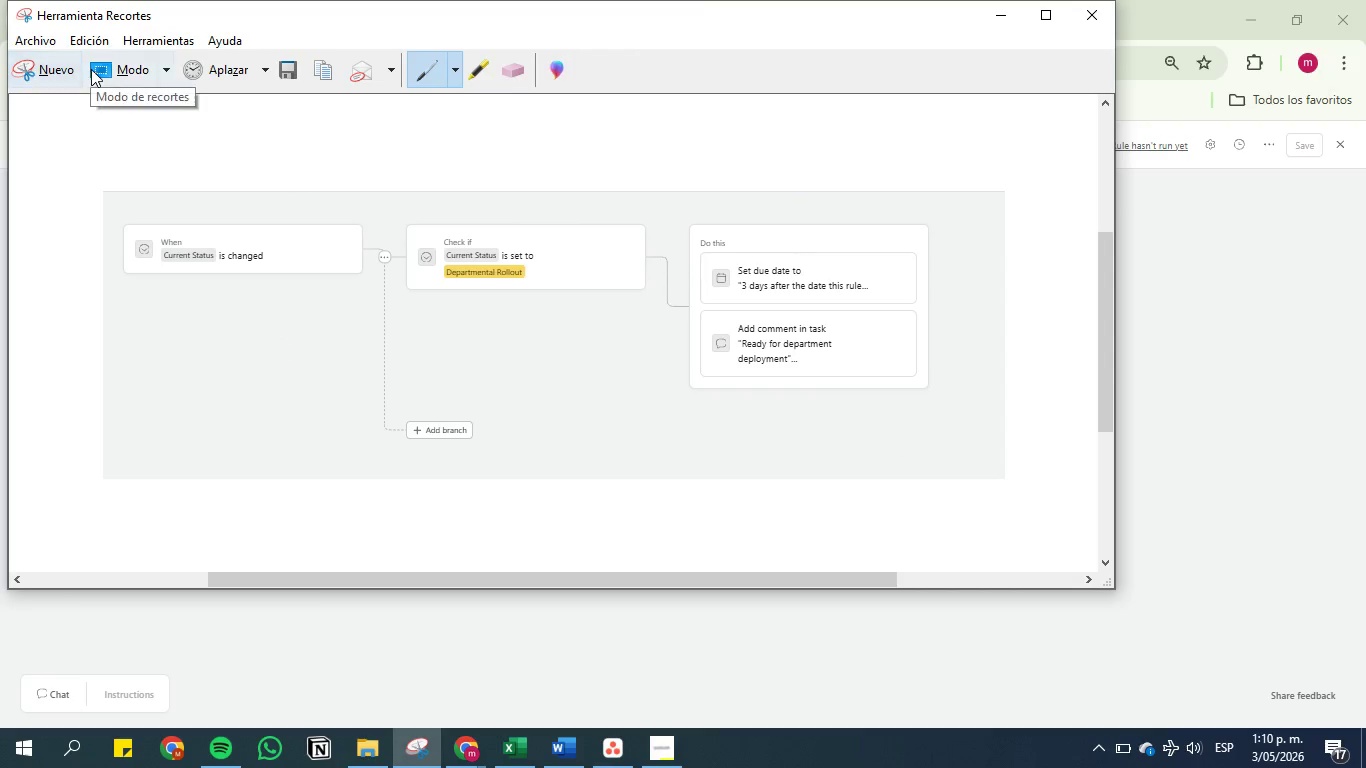 
left_click([59, 67])
 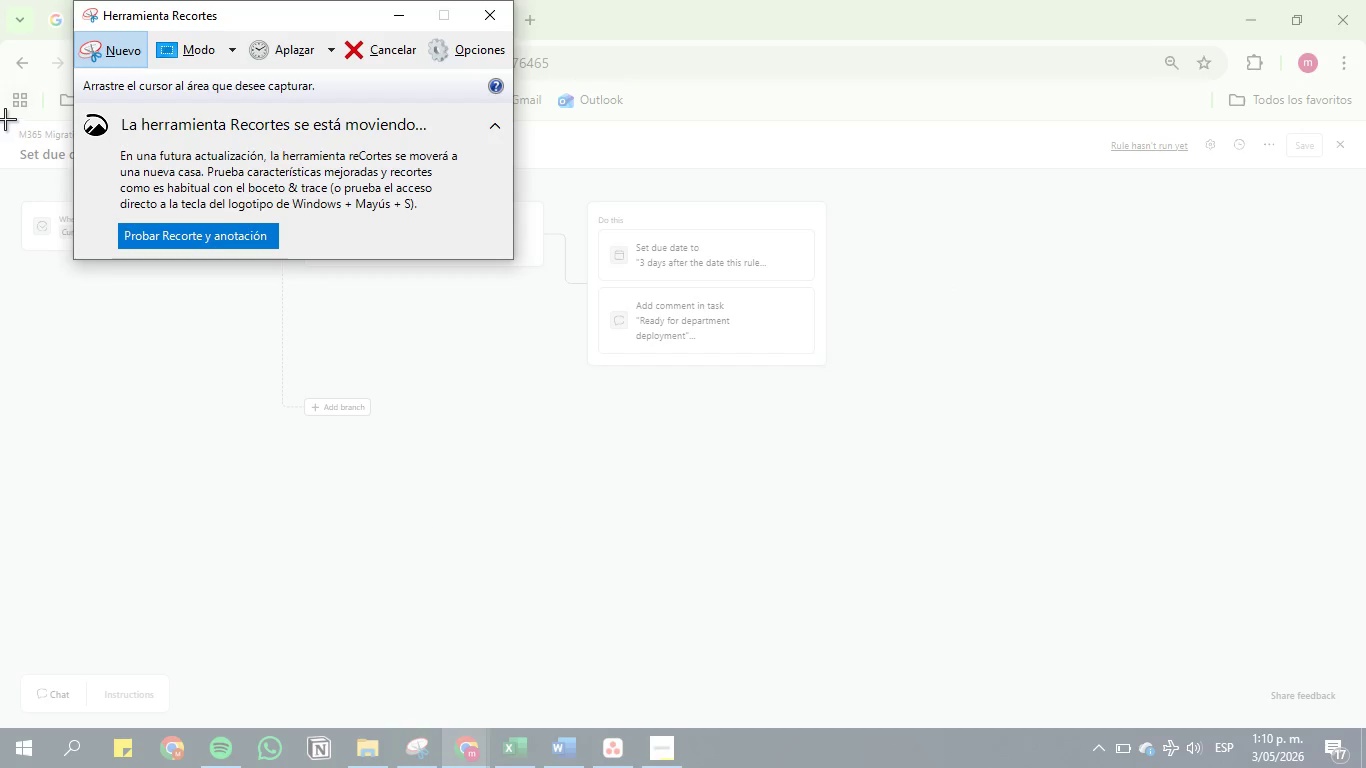 
left_click_drag(start_coordinate=[5, 117], to_coordinate=[885, 477])
 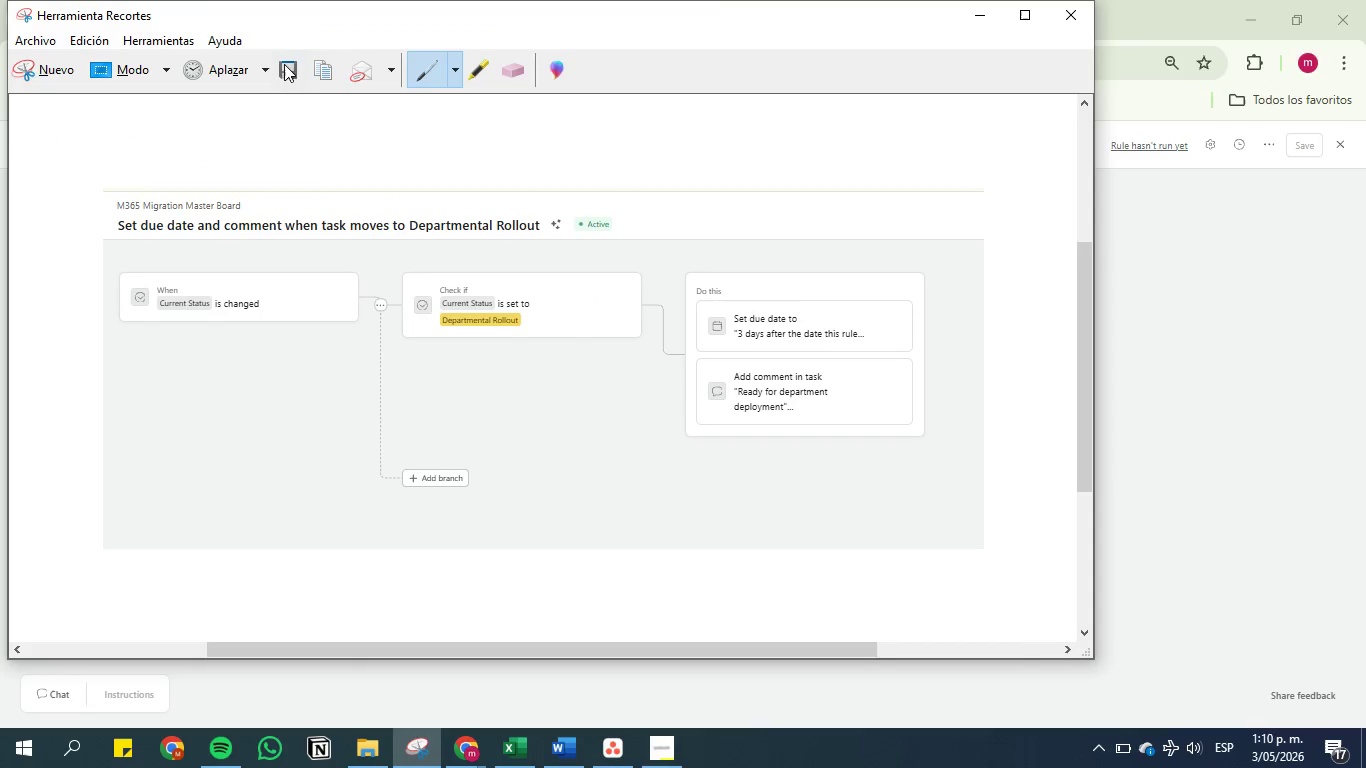 
left_click([296, 68])
 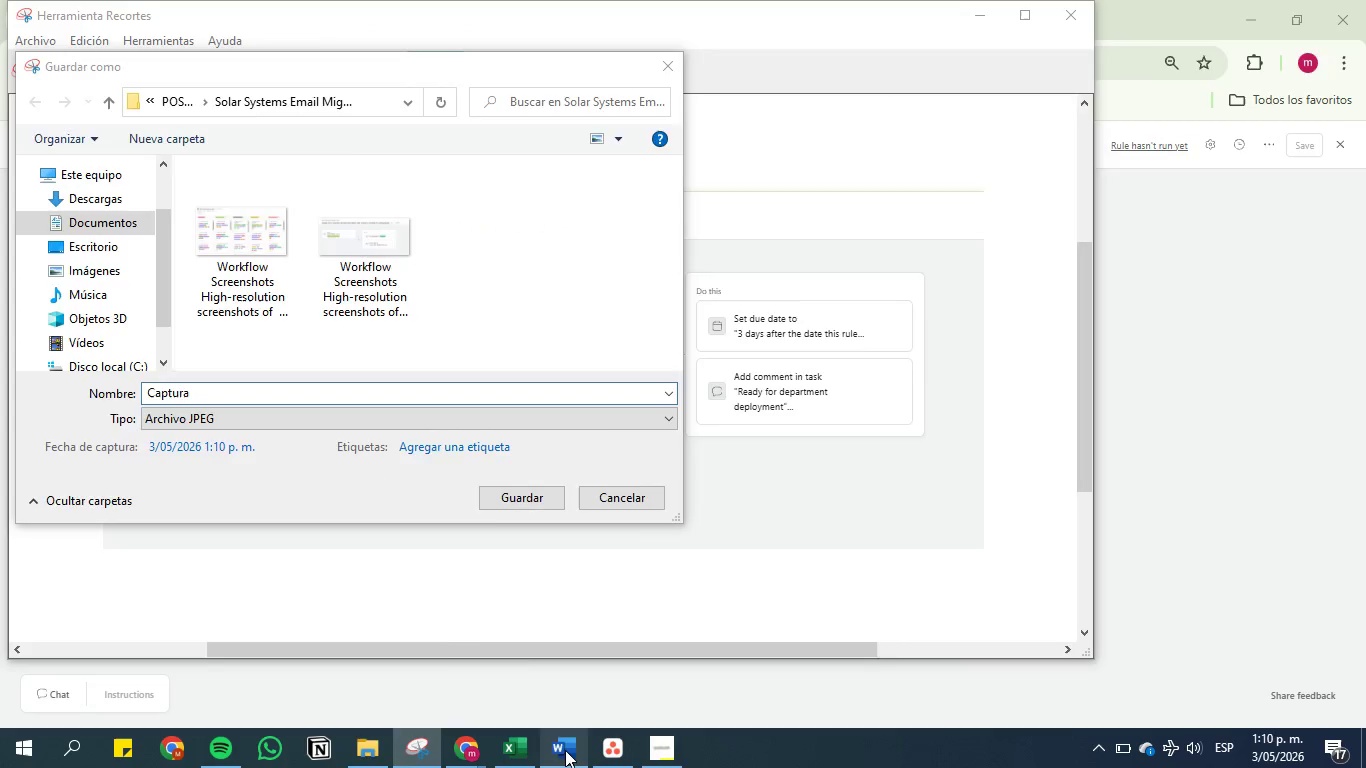 
left_click([558, 416])
 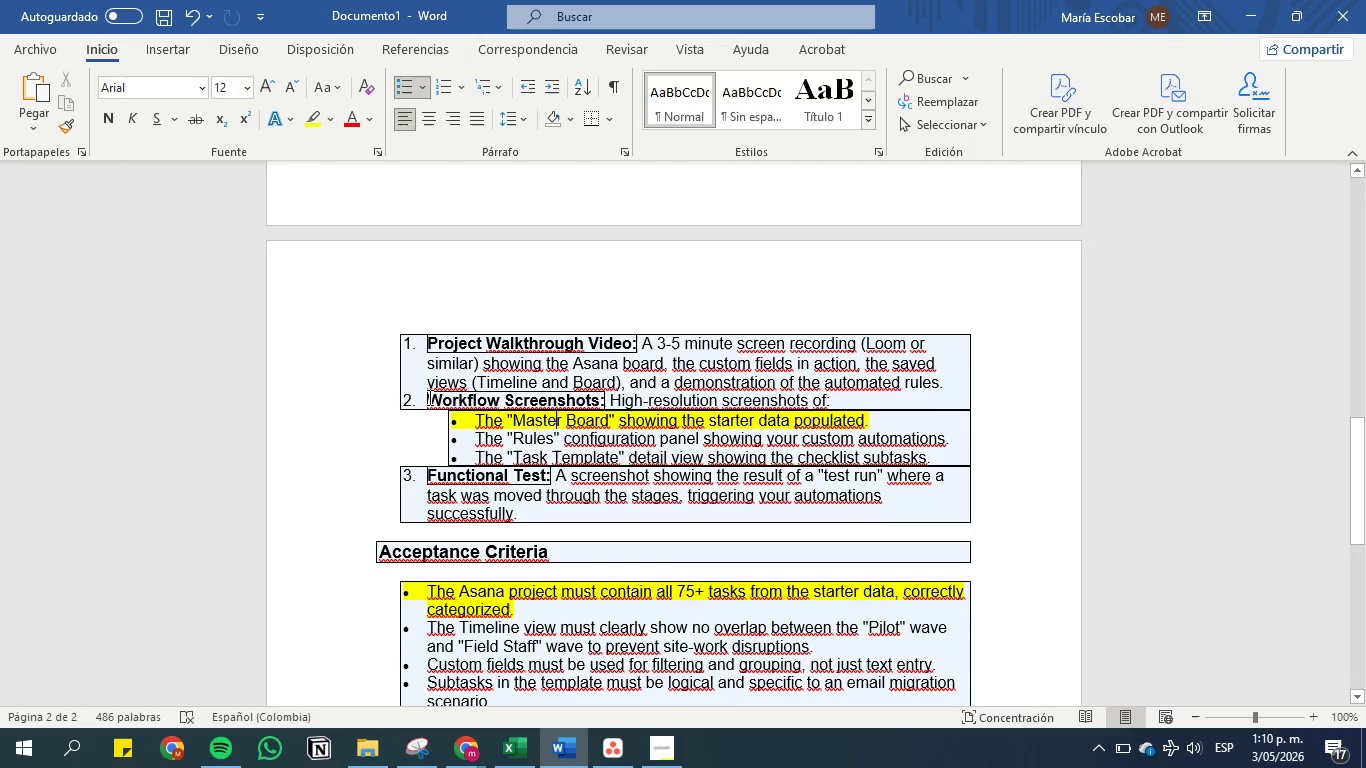 
left_click_drag(start_coordinate=[428, 397], to_coordinate=[835, 397])
 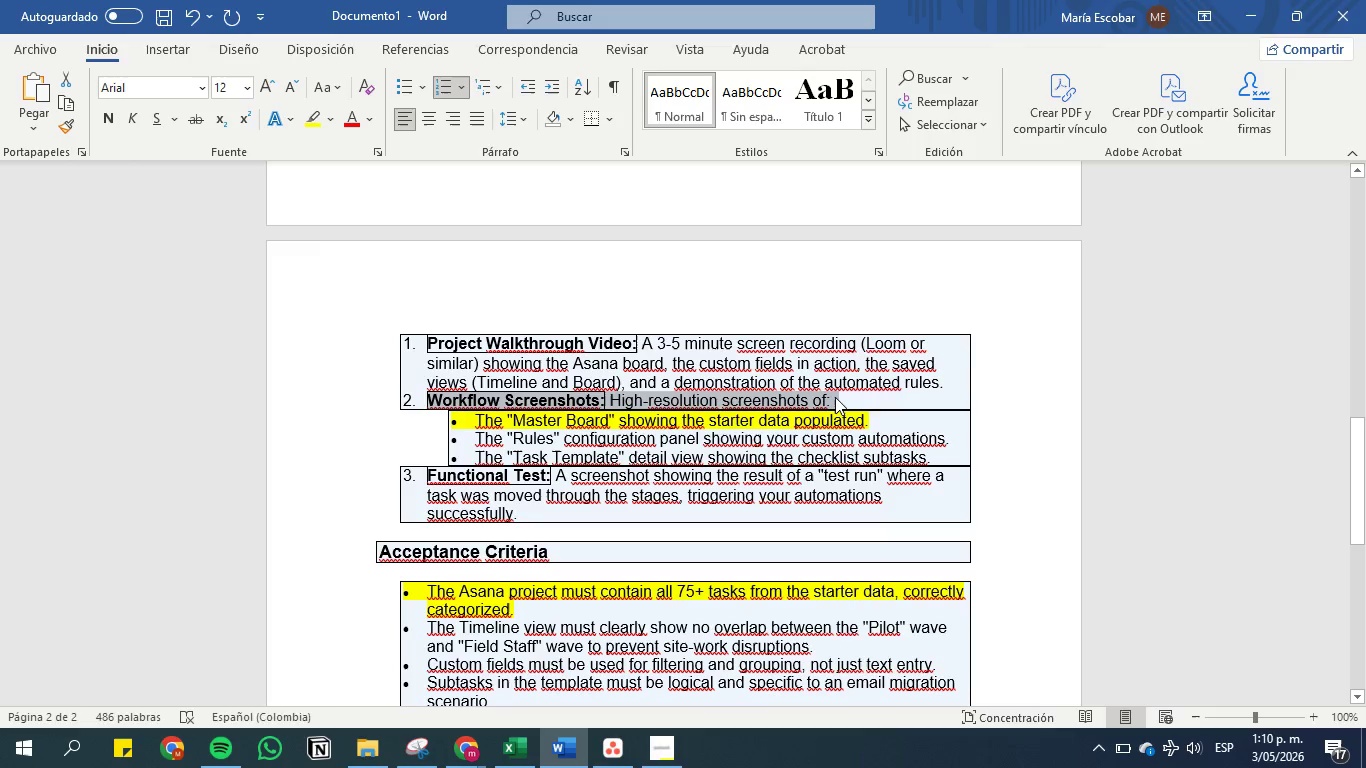 
key(Control+C)
 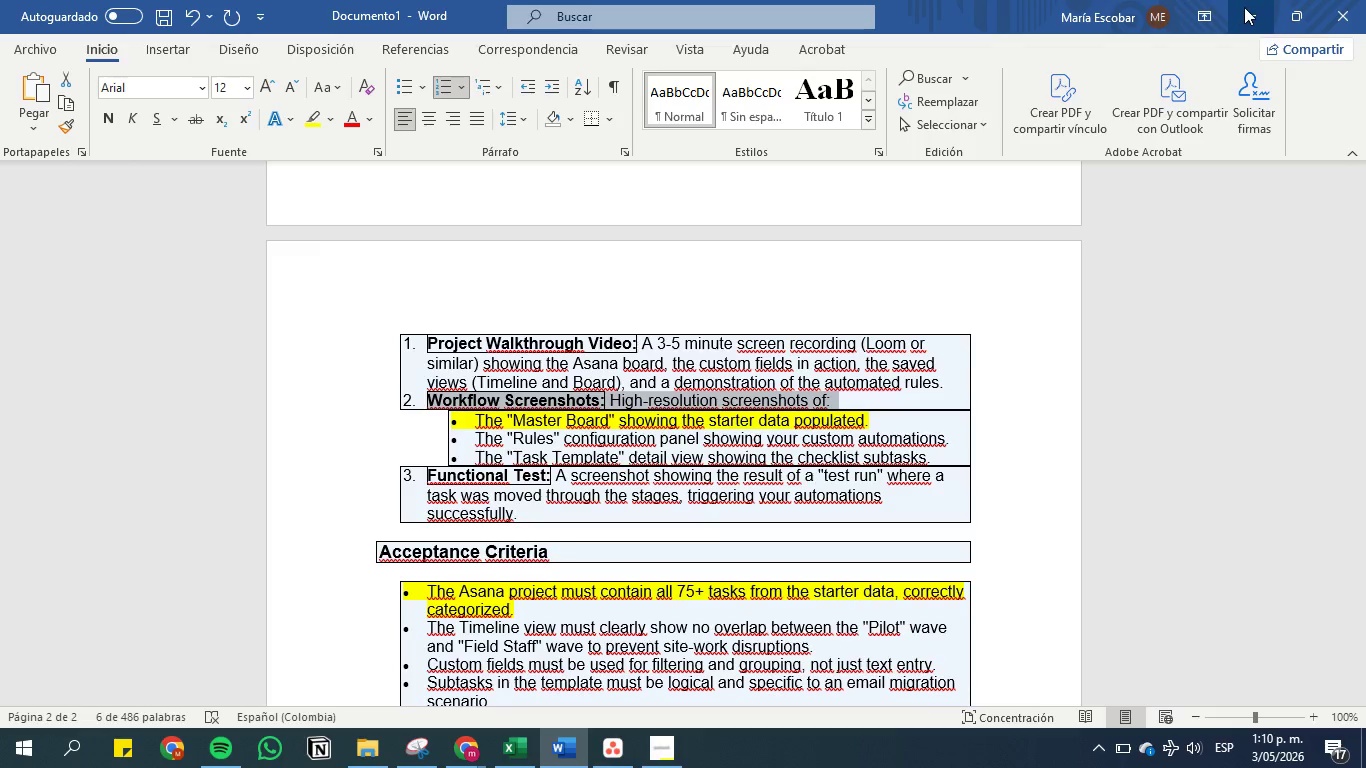 
left_click([1255, 9])
 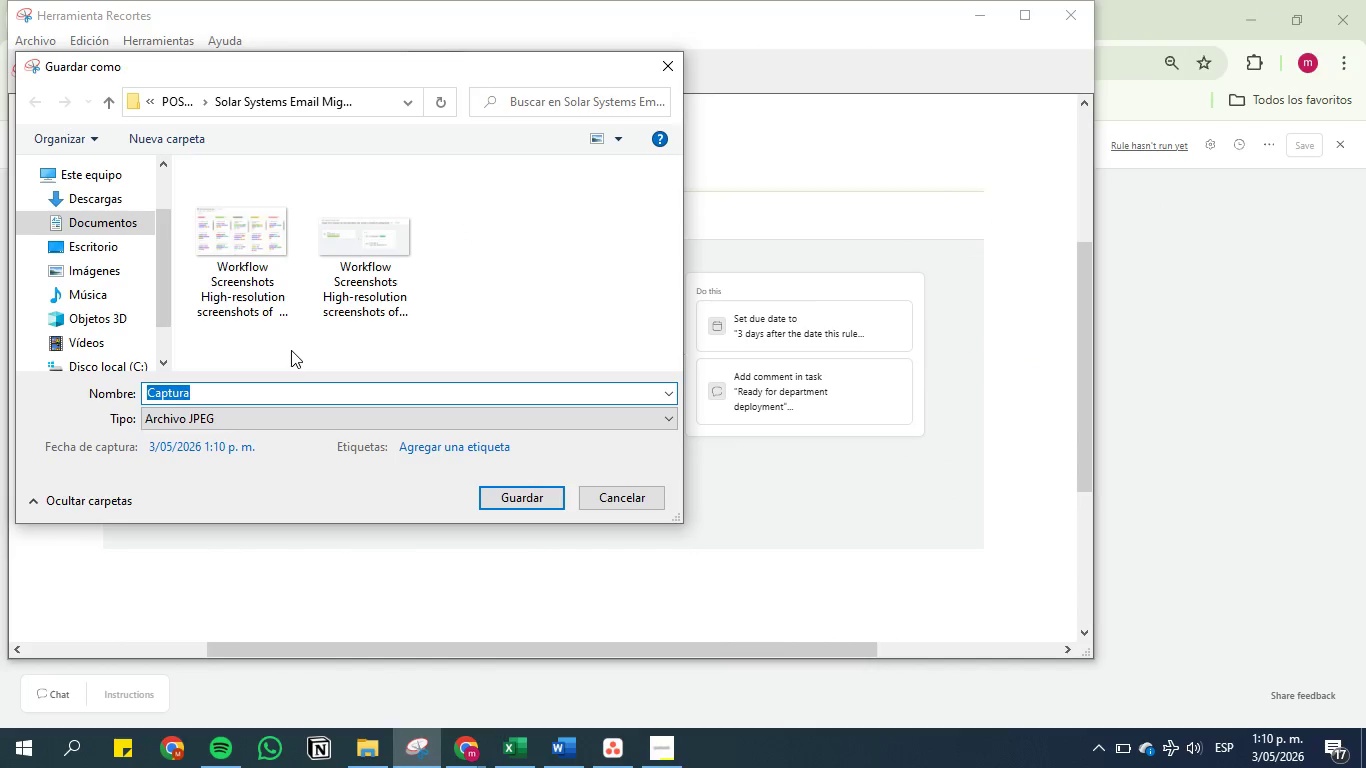 
key(Control+V)
 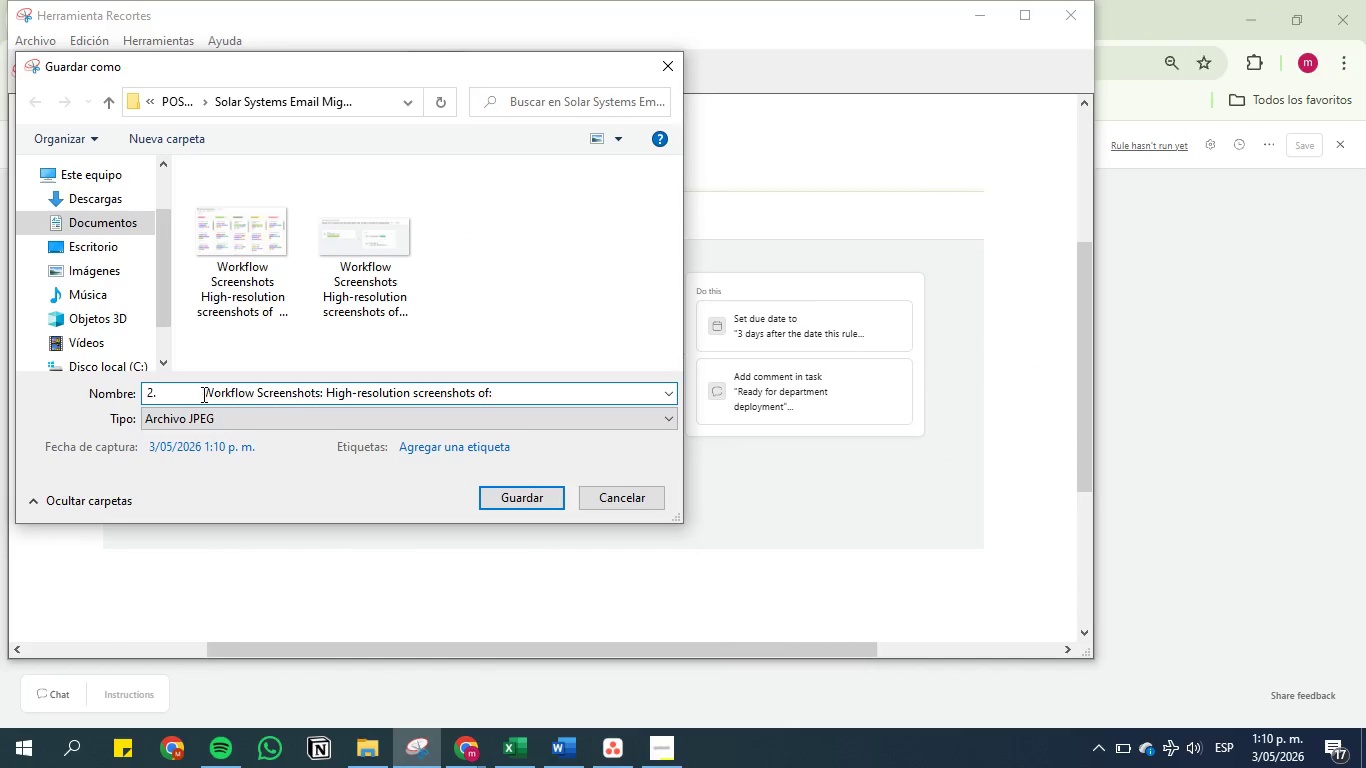 
left_click([201, 394])
 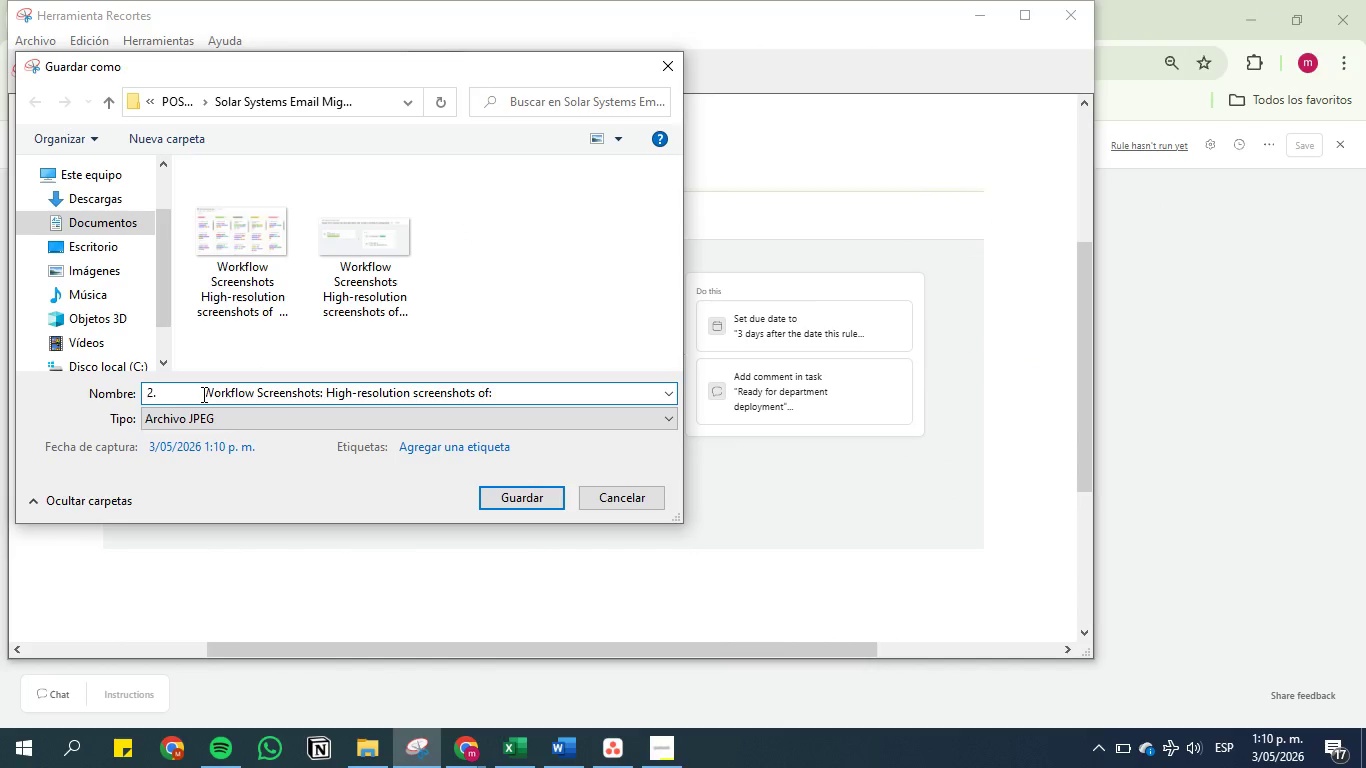 
key(Backspace)
 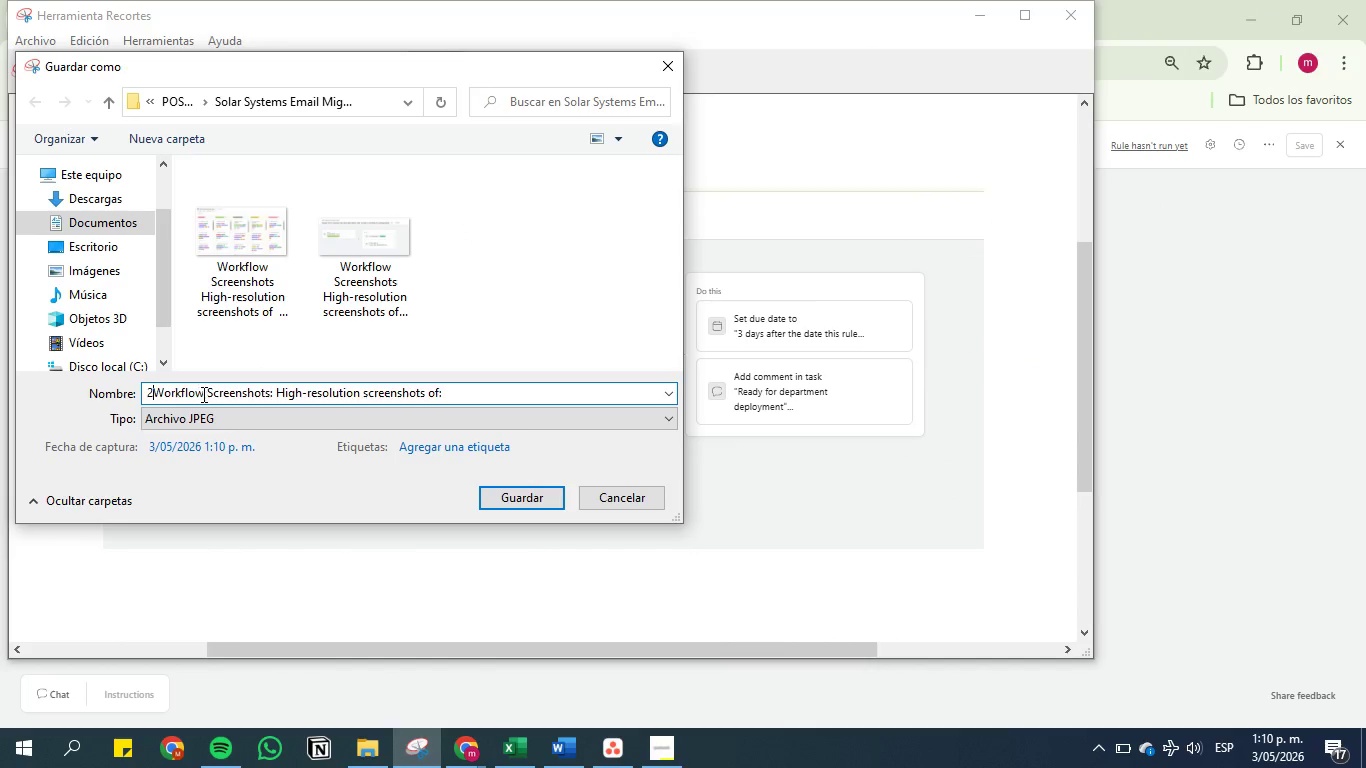 
key(Backspace)
 